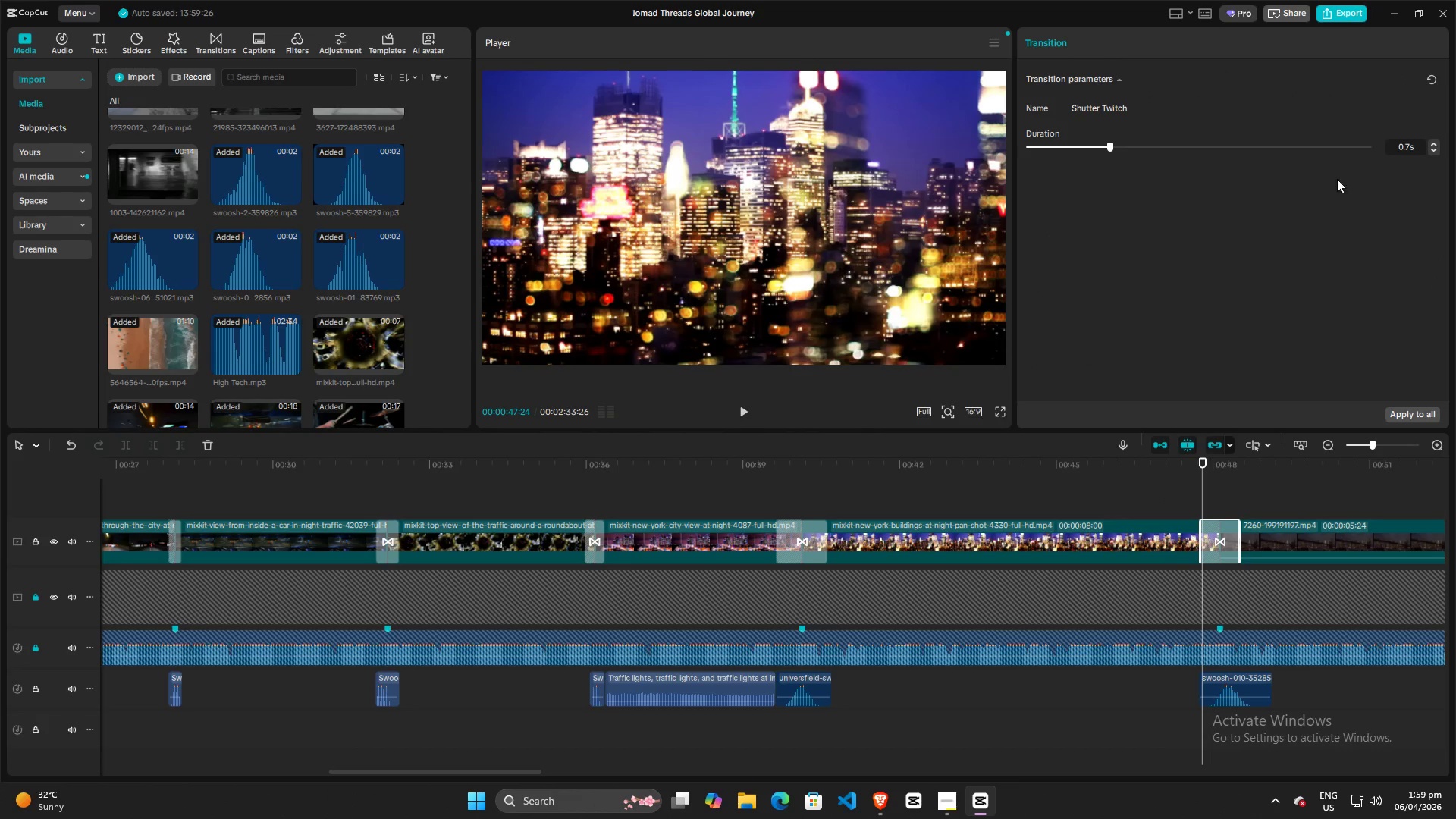 
key(Space)
 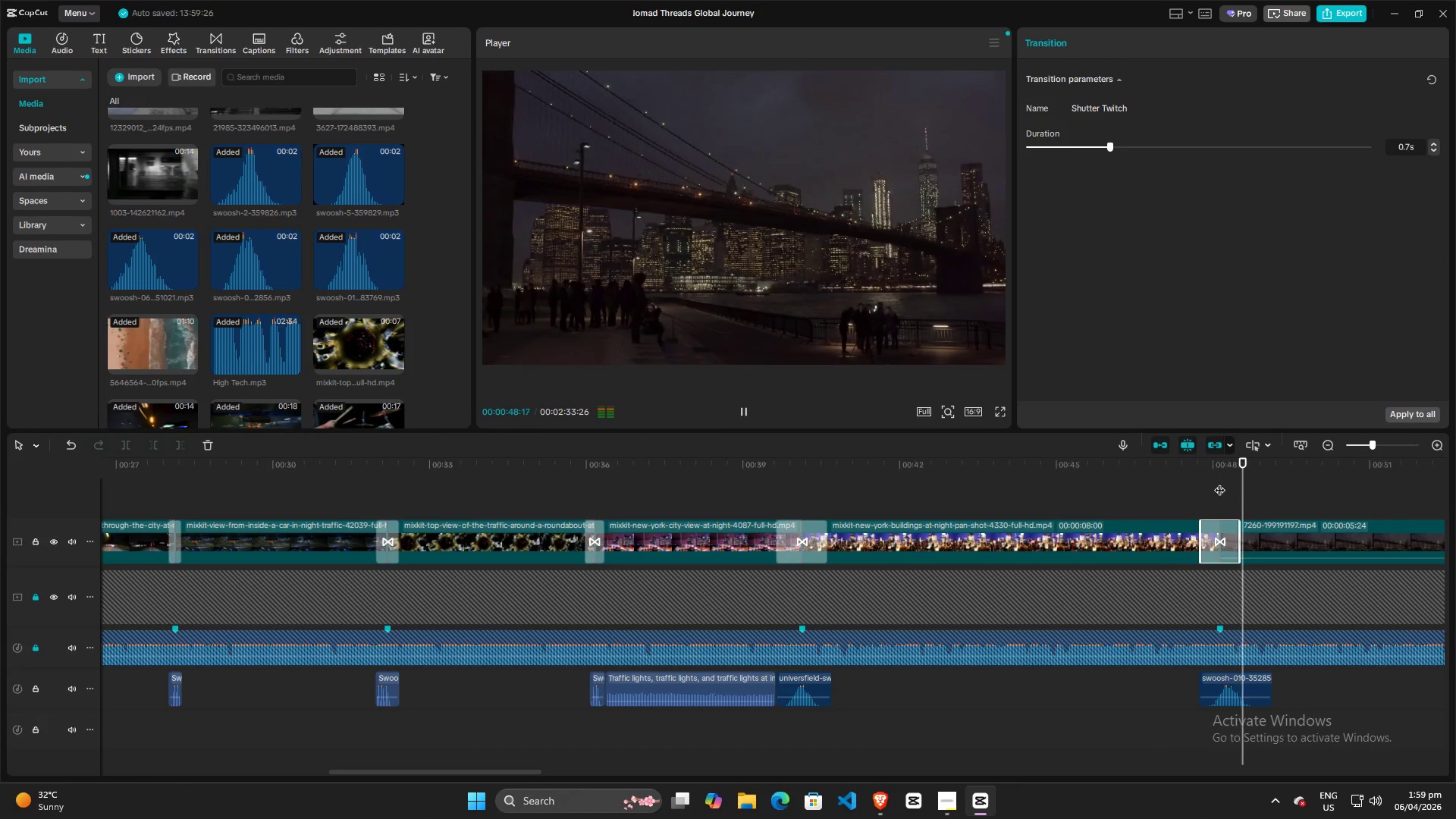 
key(Space)
 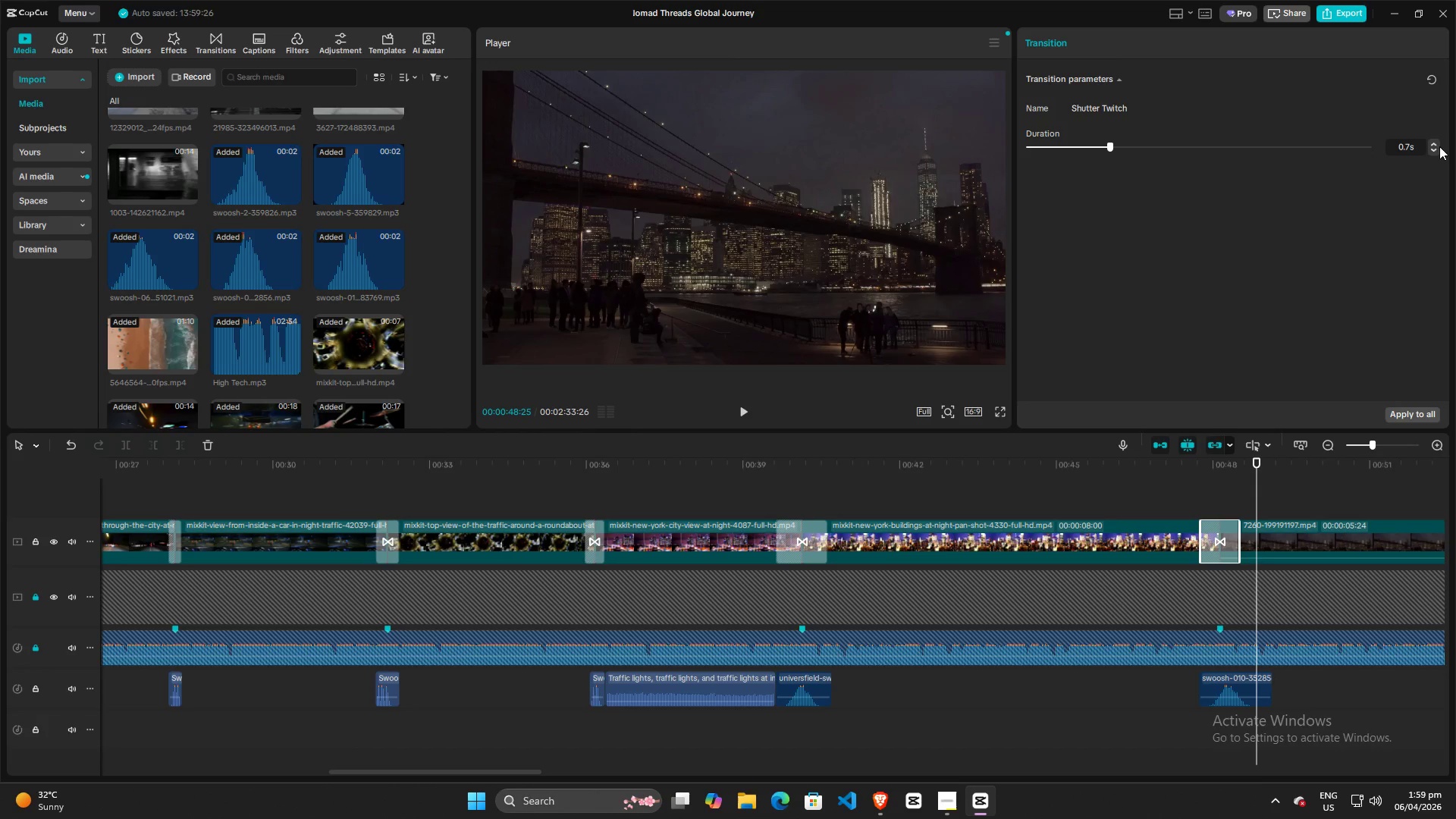 
left_click([1432, 144])
 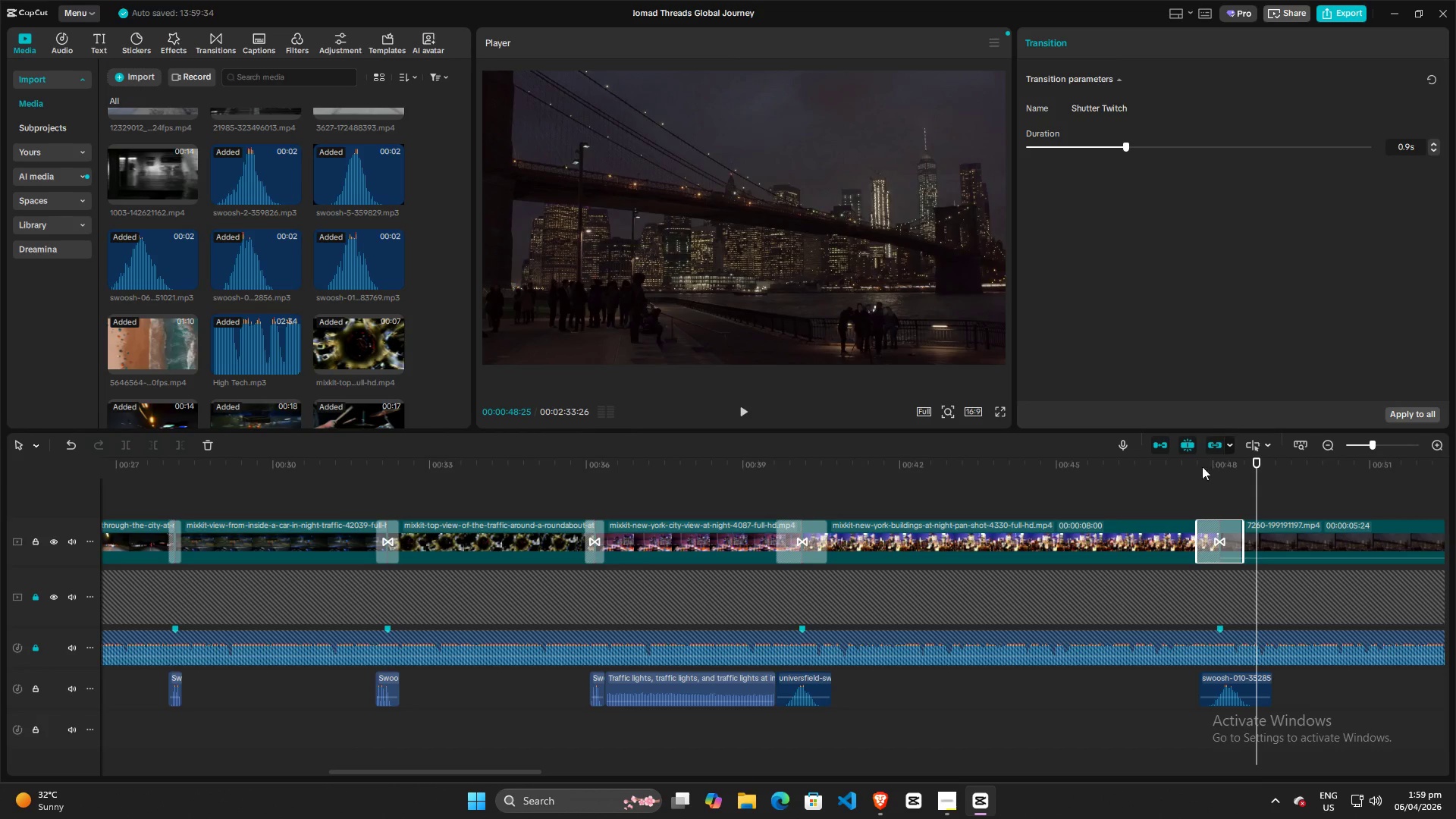 
left_click([1188, 495])
 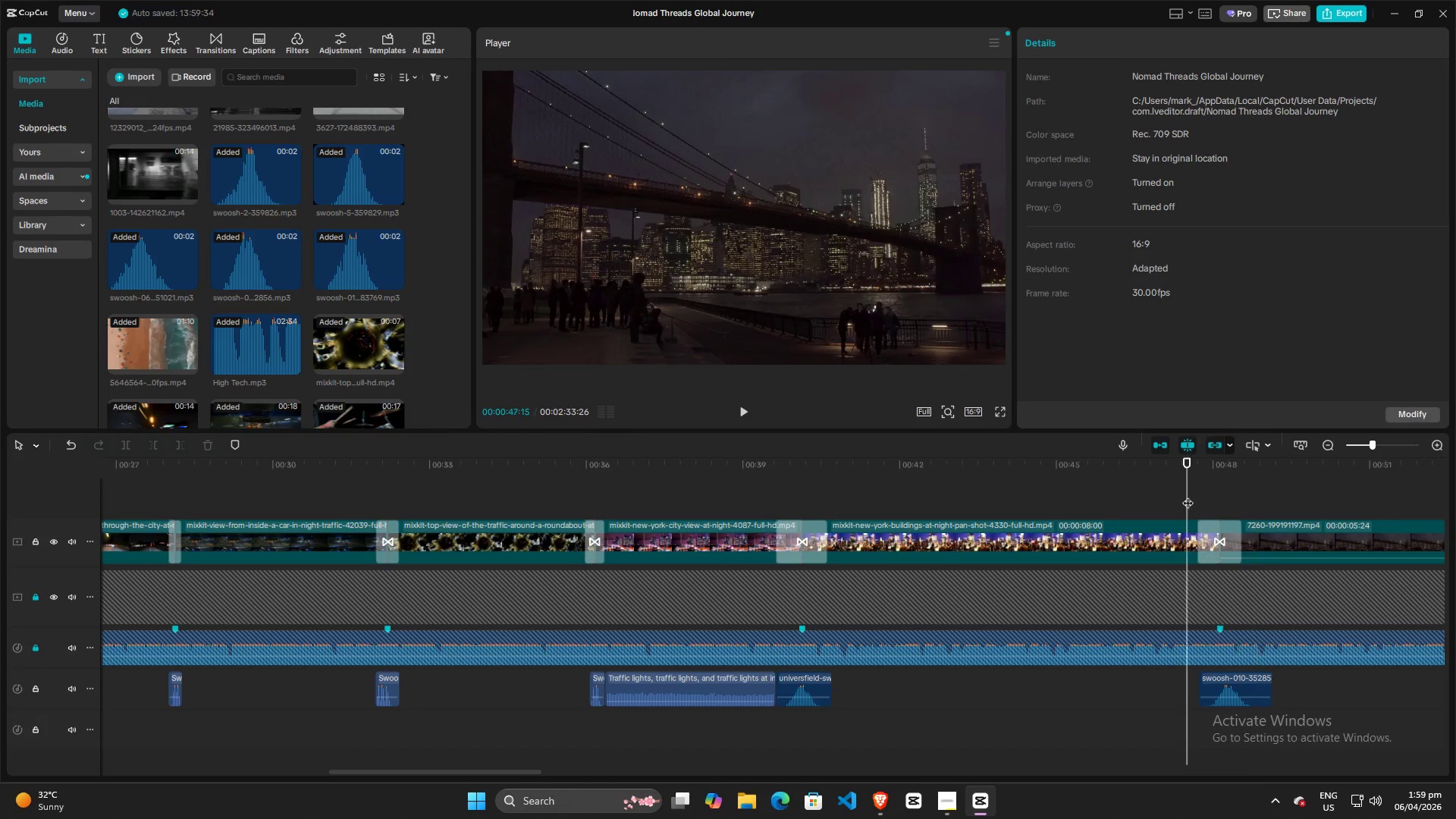 
key(Space)
 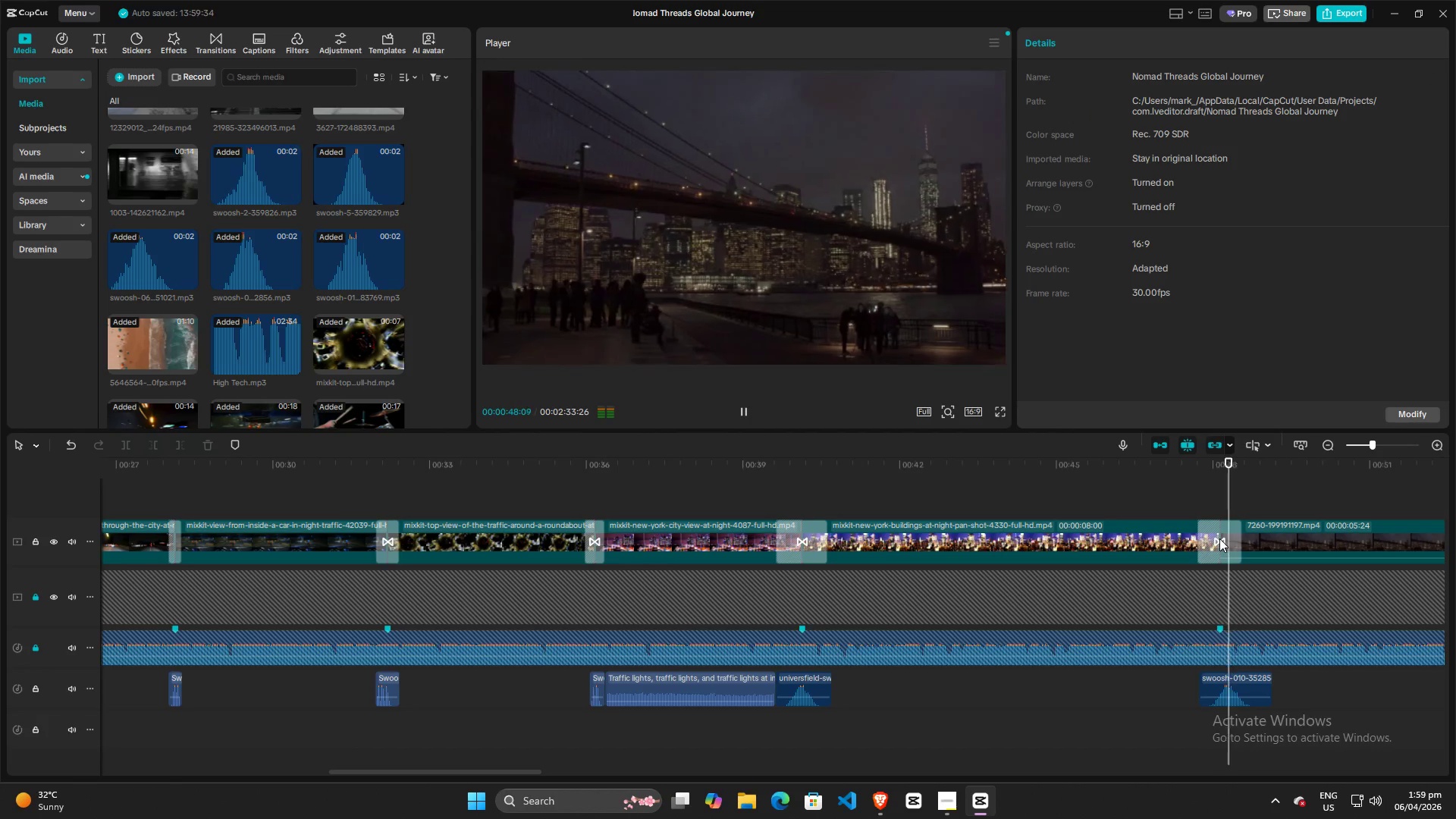 
key(Space)
 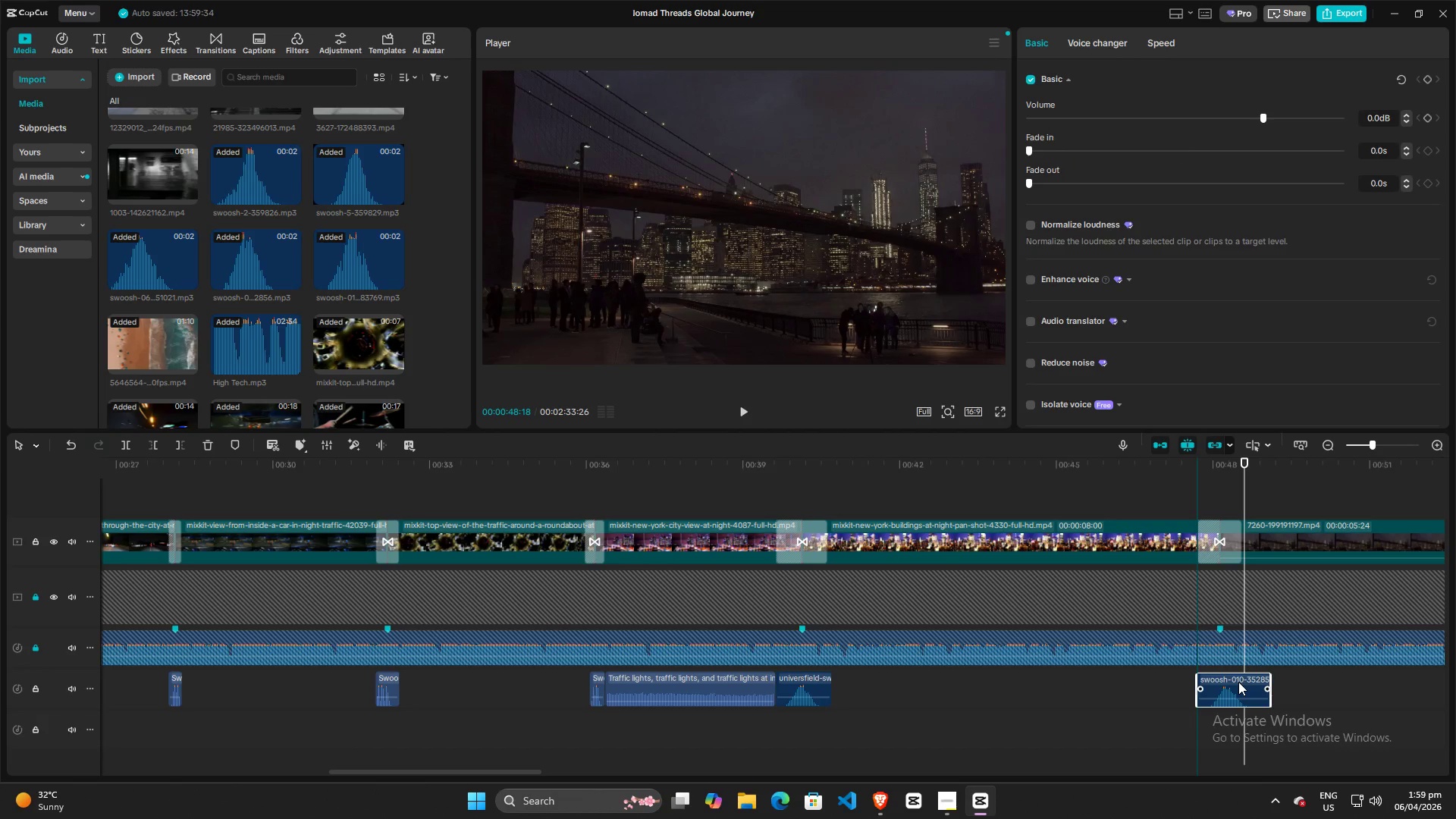 
left_click_drag(start_coordinate=[1266, 685], to_coordinate=[1271, 682])
 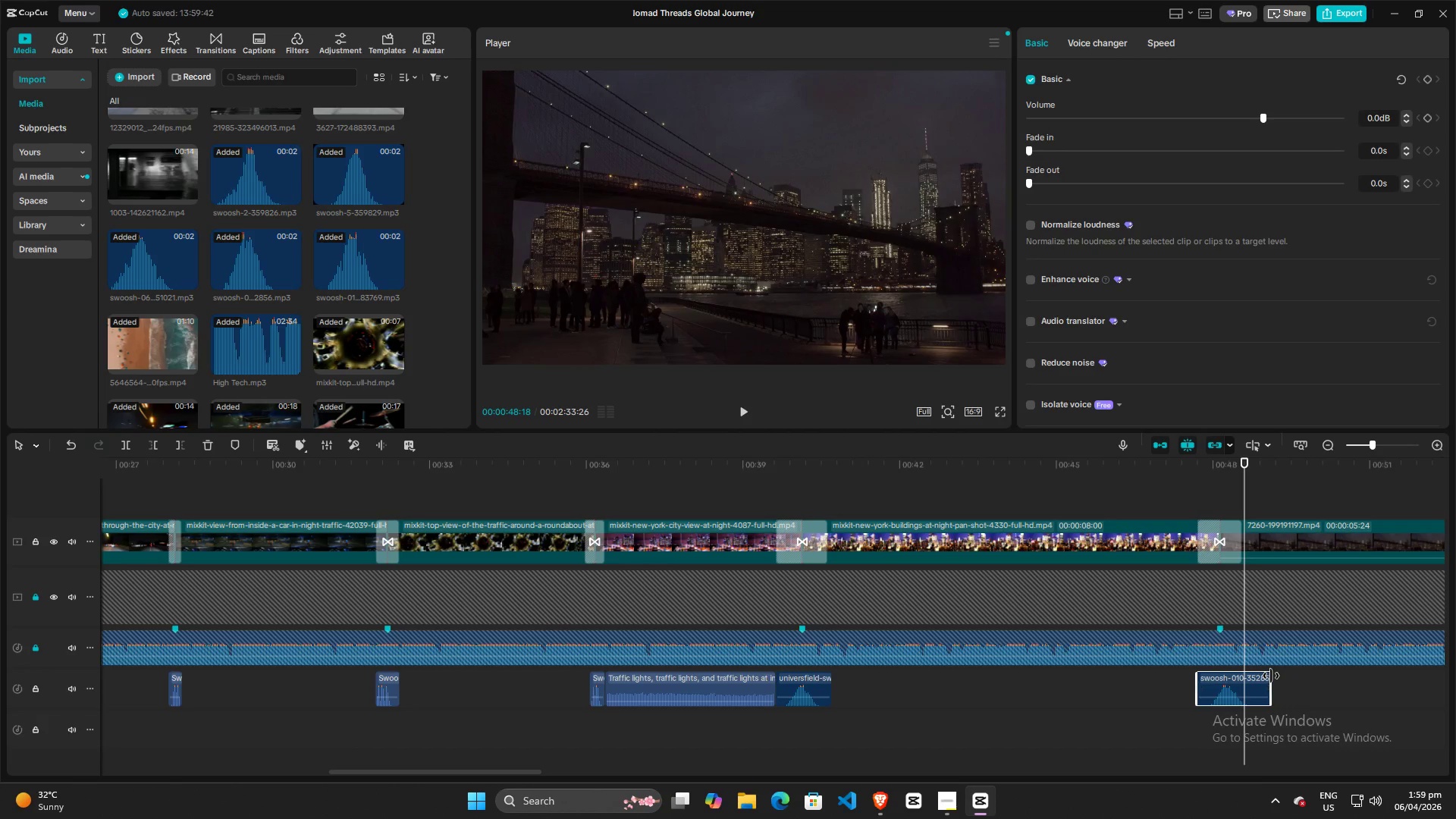 
left_click_drag(start_coordinate=[1271, 676], to_coordinate=[1239, 676])
 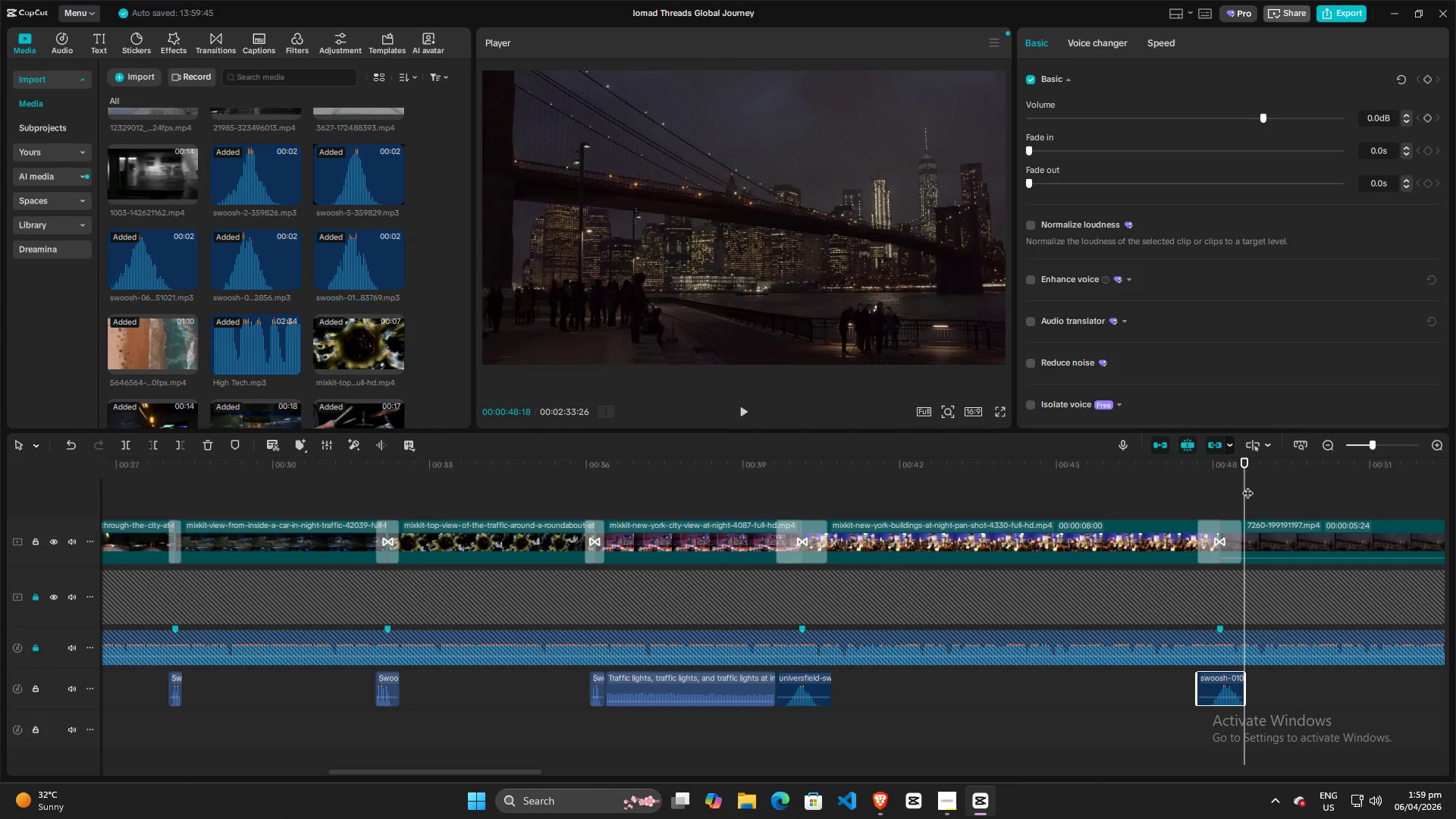 
left_click_drag(start_coordinate=[1247, 485], to_coordinate=[1312, 500])
 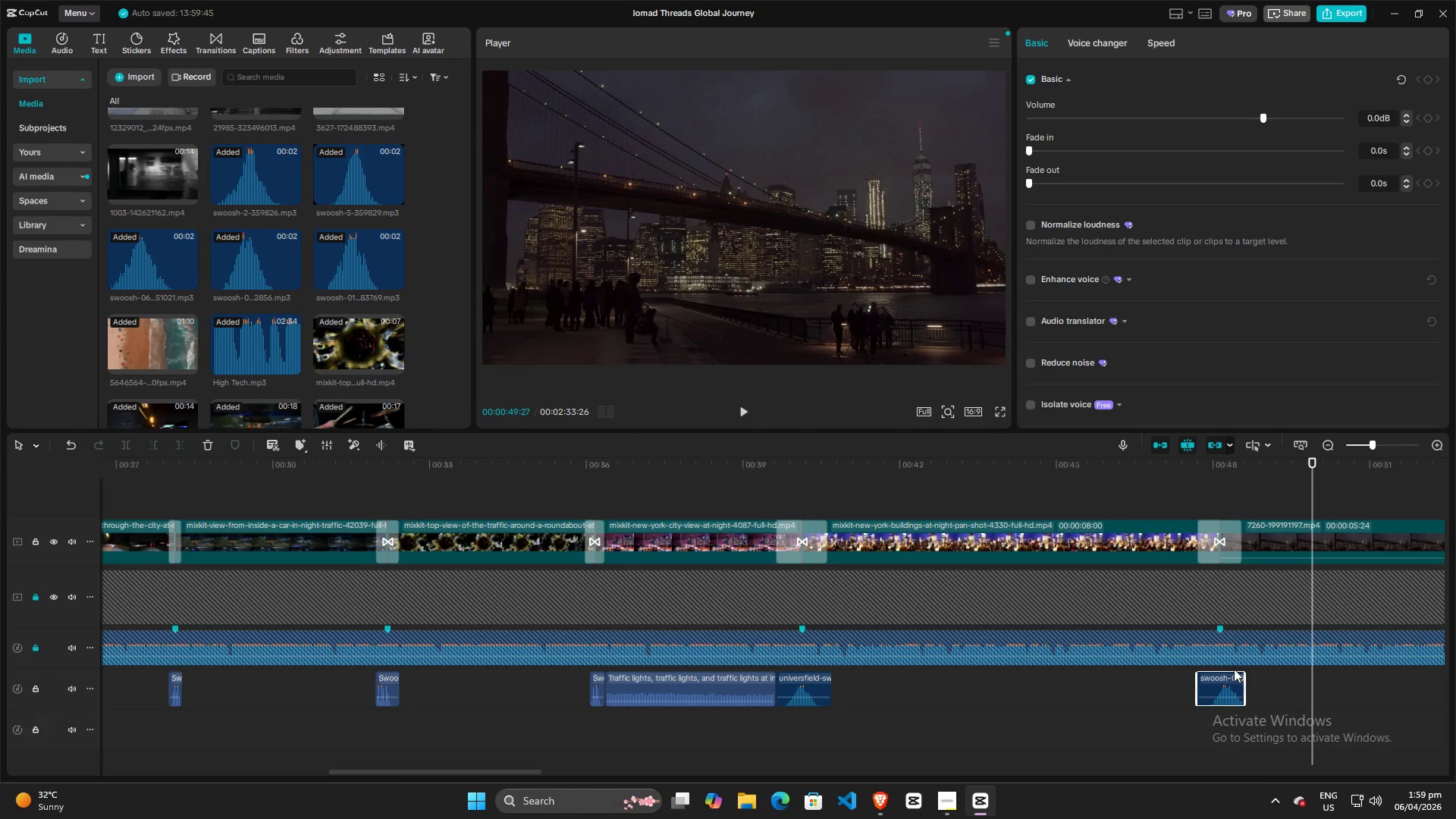 
left_click([1234, 679])
 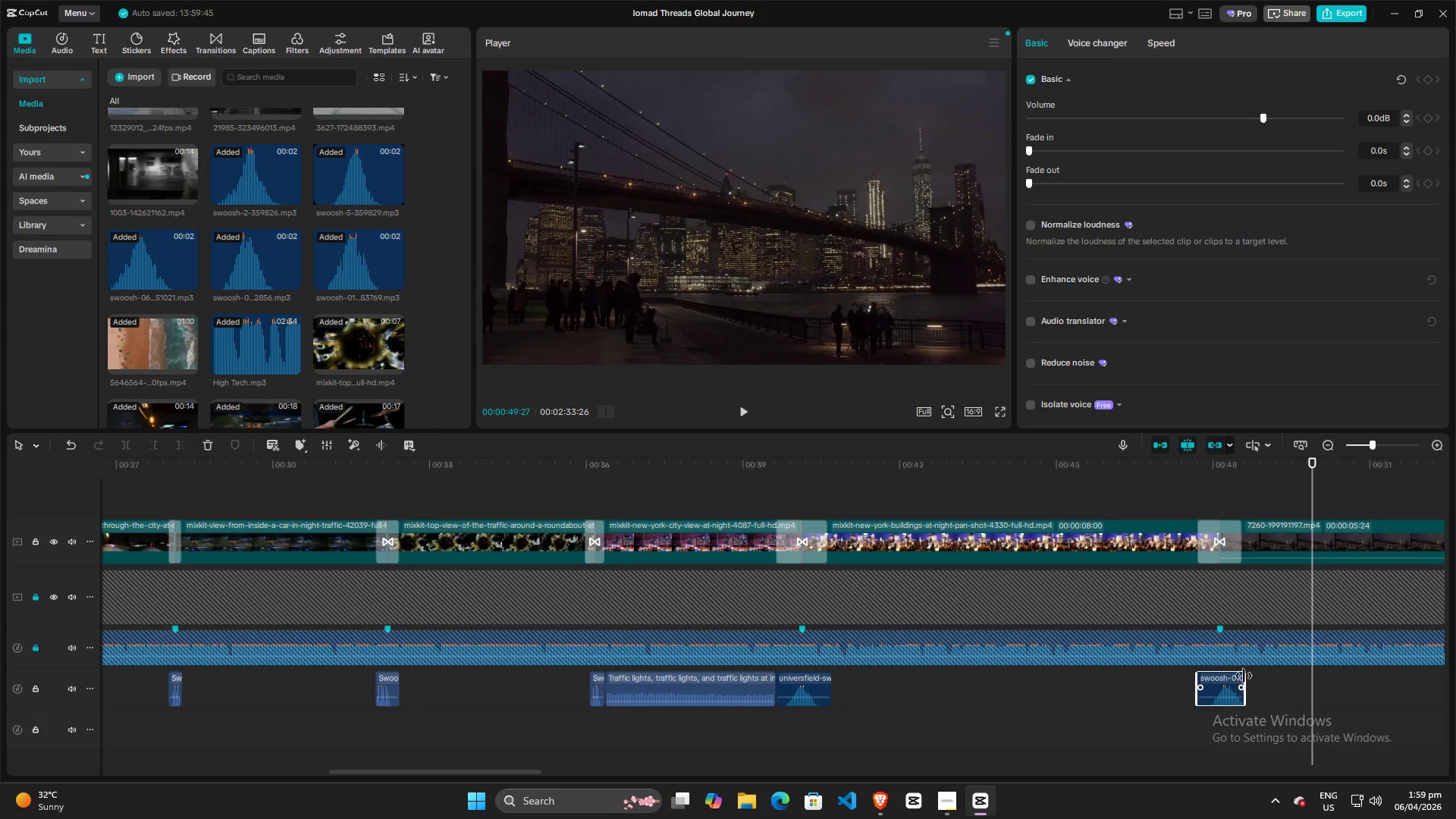 
left_click_drag(start_coordinate=[1247, 675], to_coordinate=[1241, 676])
 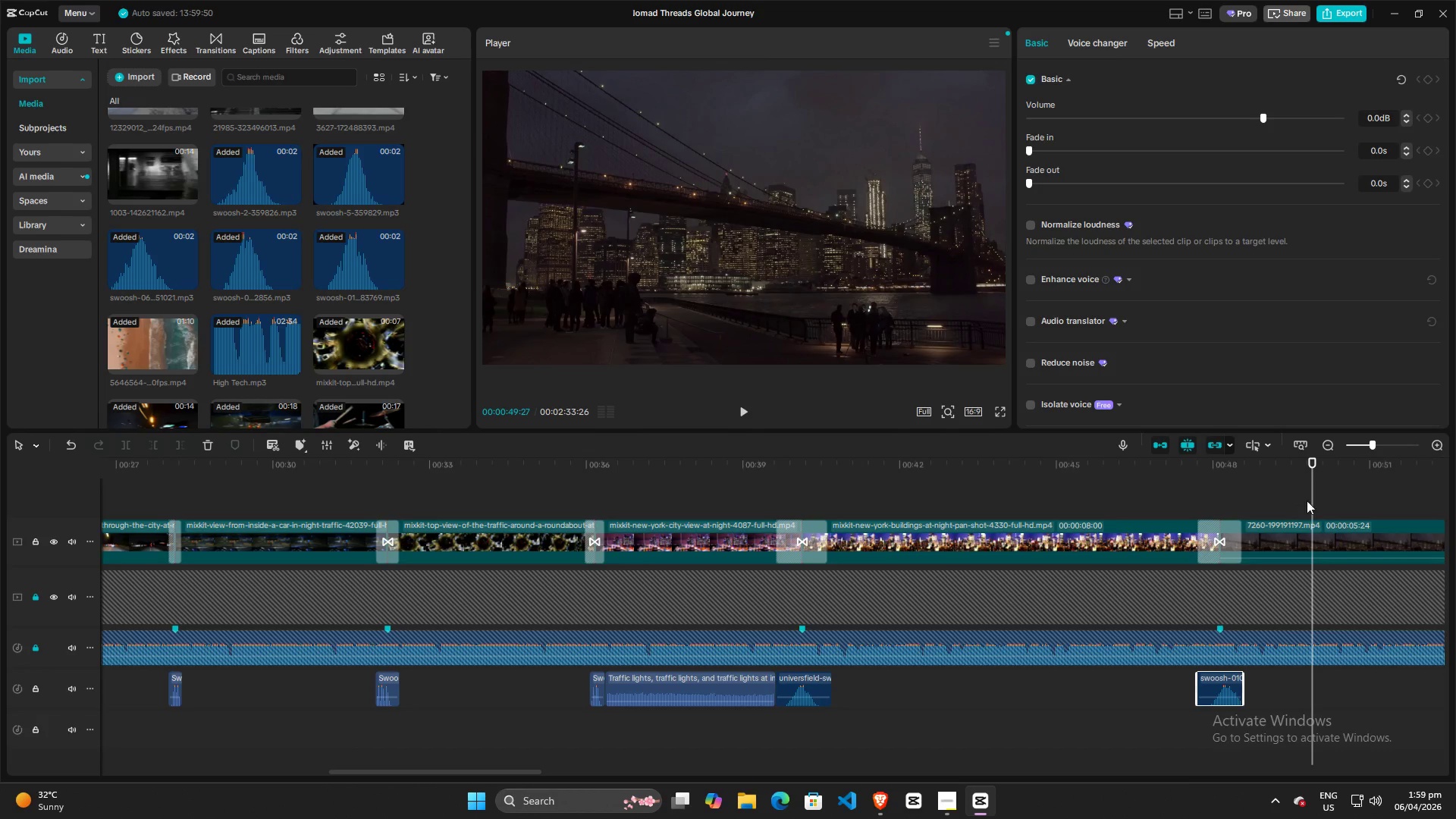 
left_click_drag(start_coordinate=[1308, 498], to_coordinate=[1200, 509])
 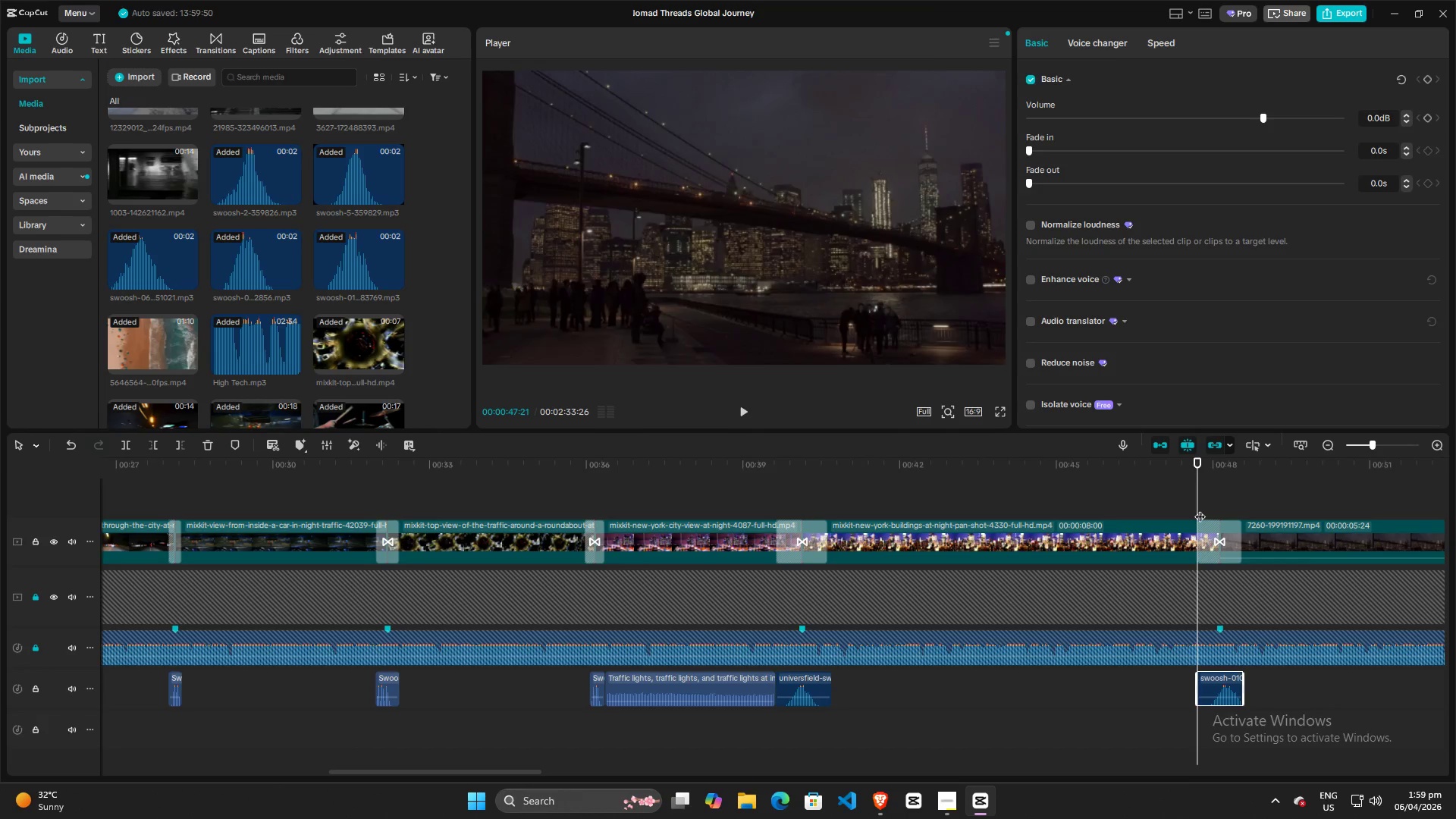 
key(Space)
 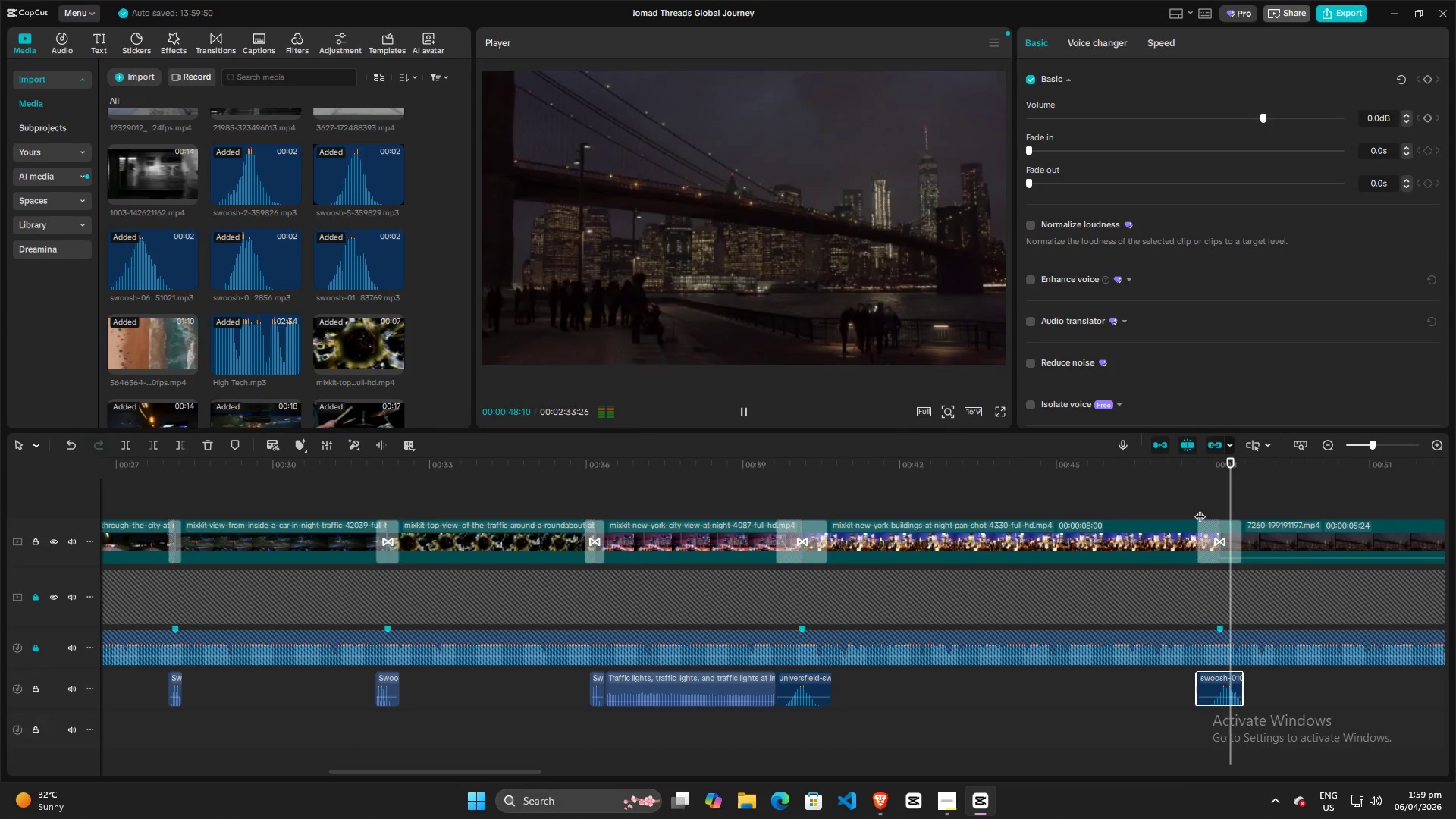 
key(Space)
 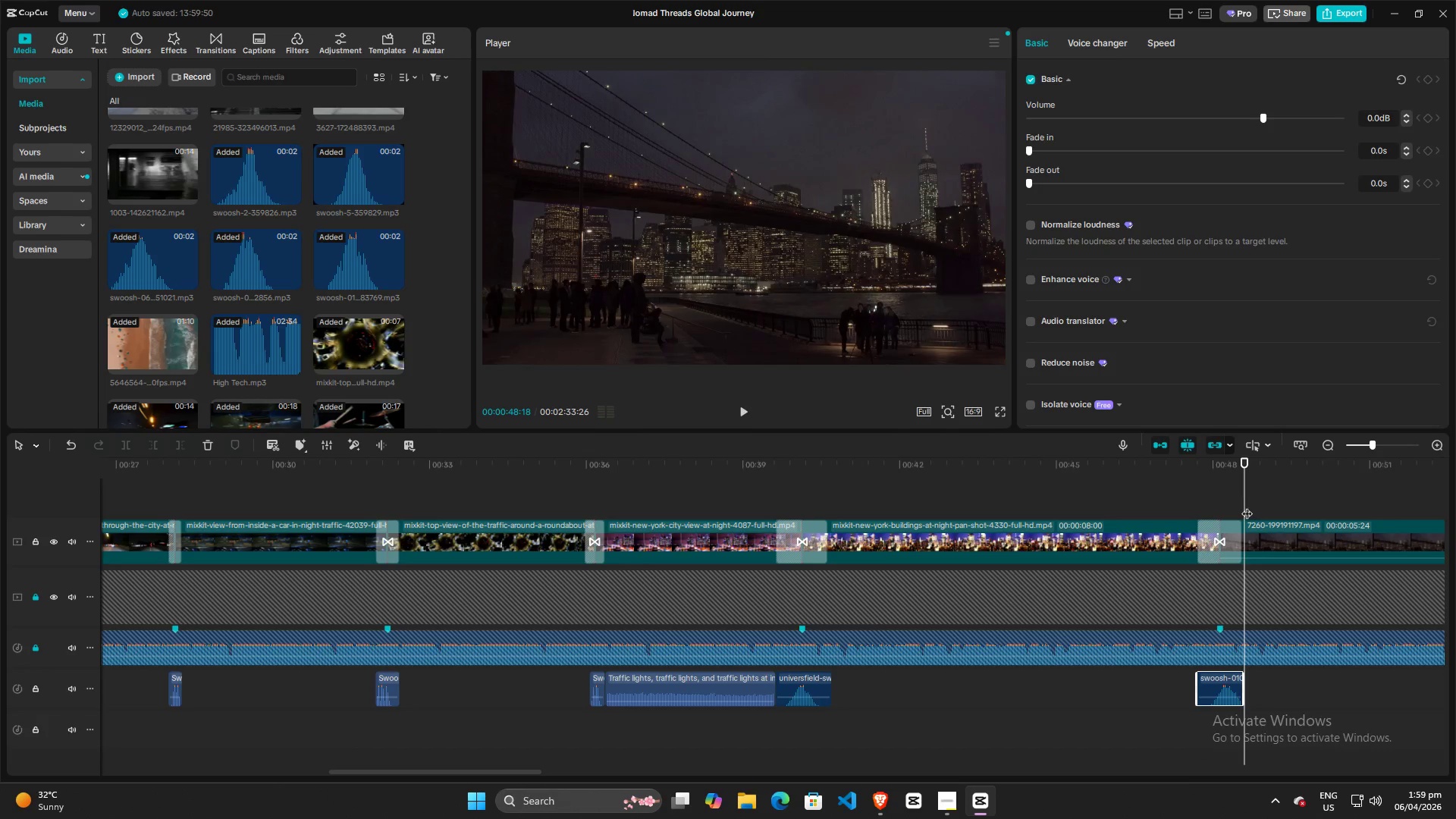 
left_click_drag(start_coordinate=[1246, 506], to_coordinate=[1165, 506])
 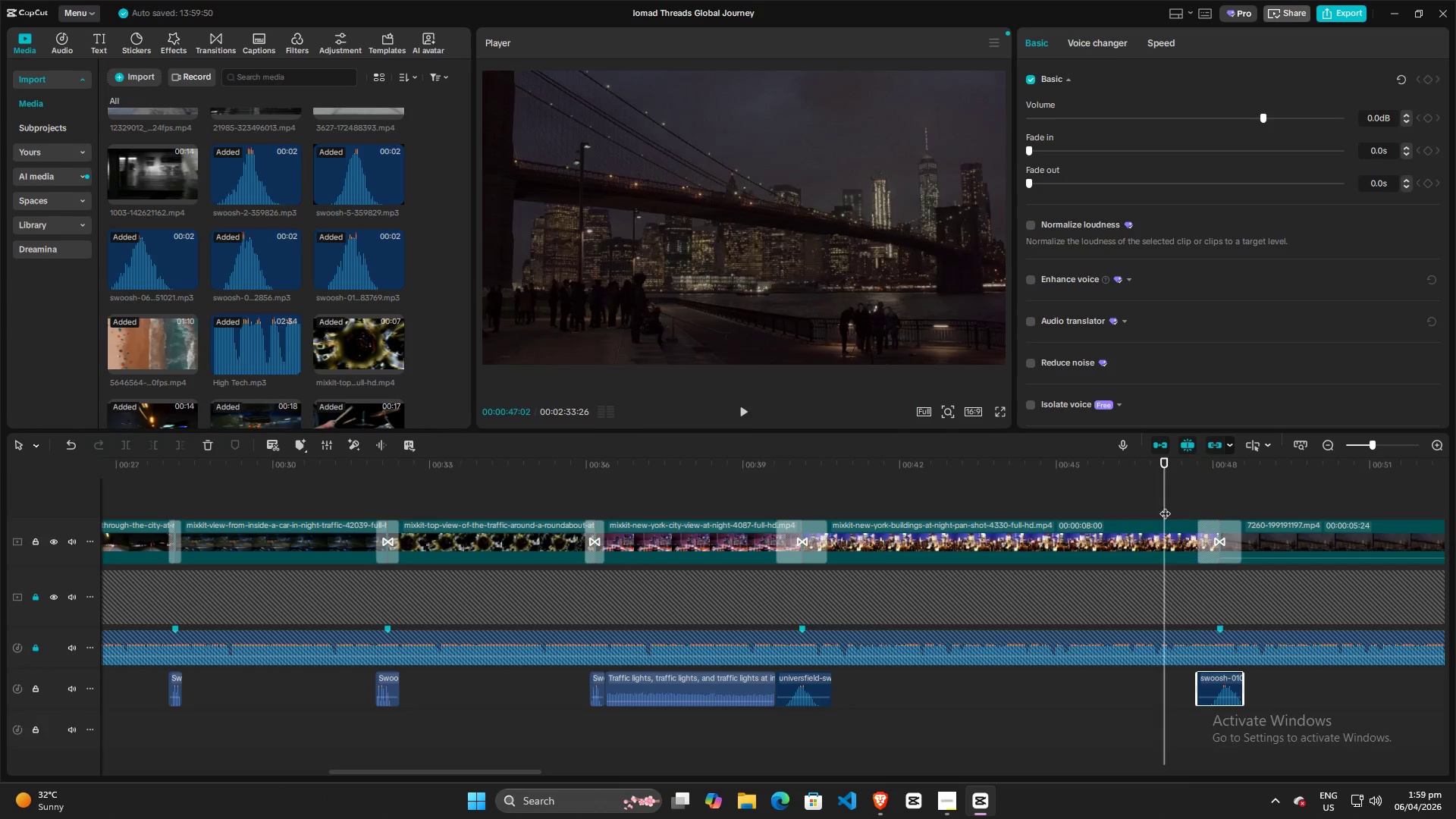 
key(Space)
 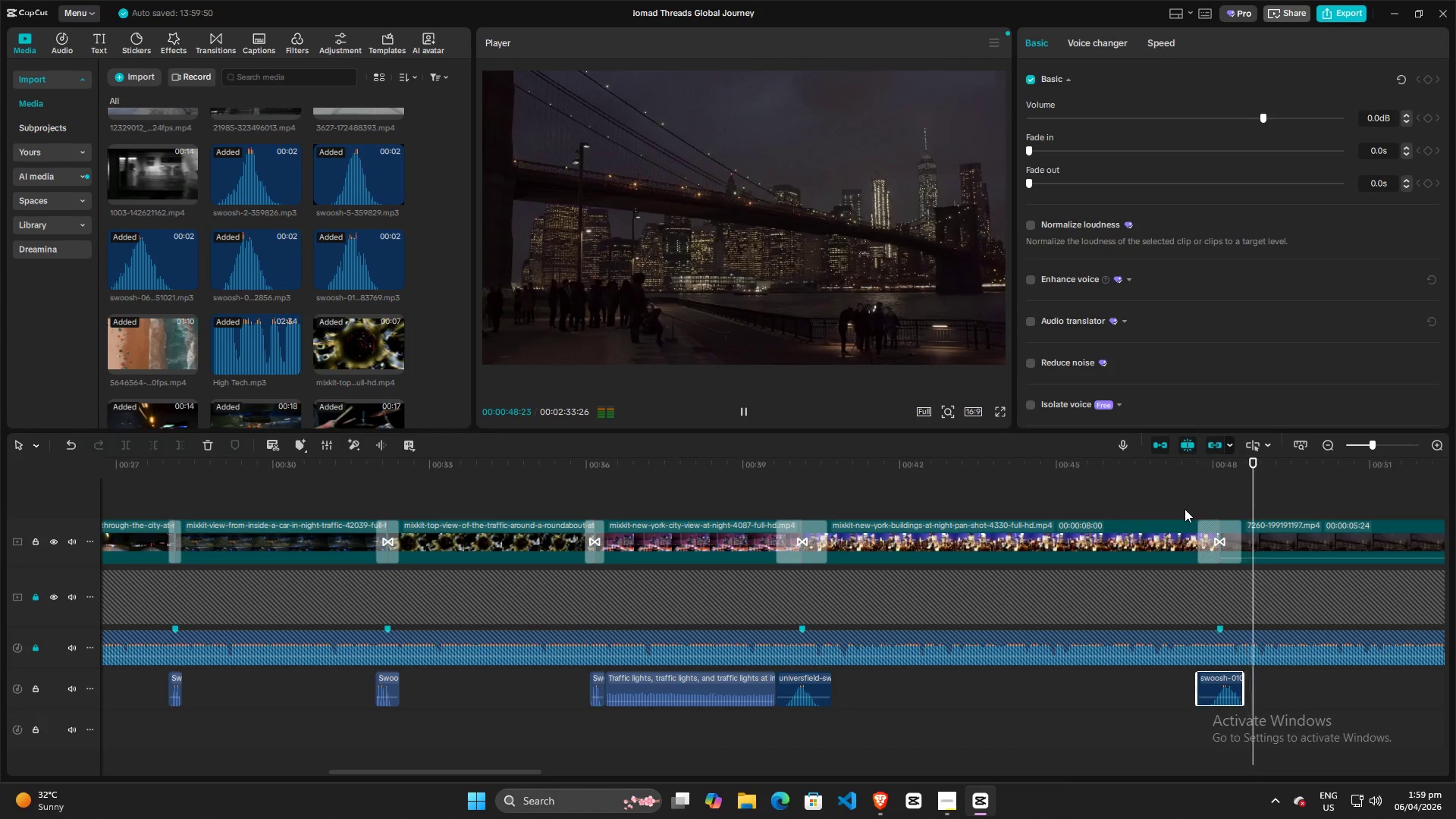 
left_click([1130, 499])
 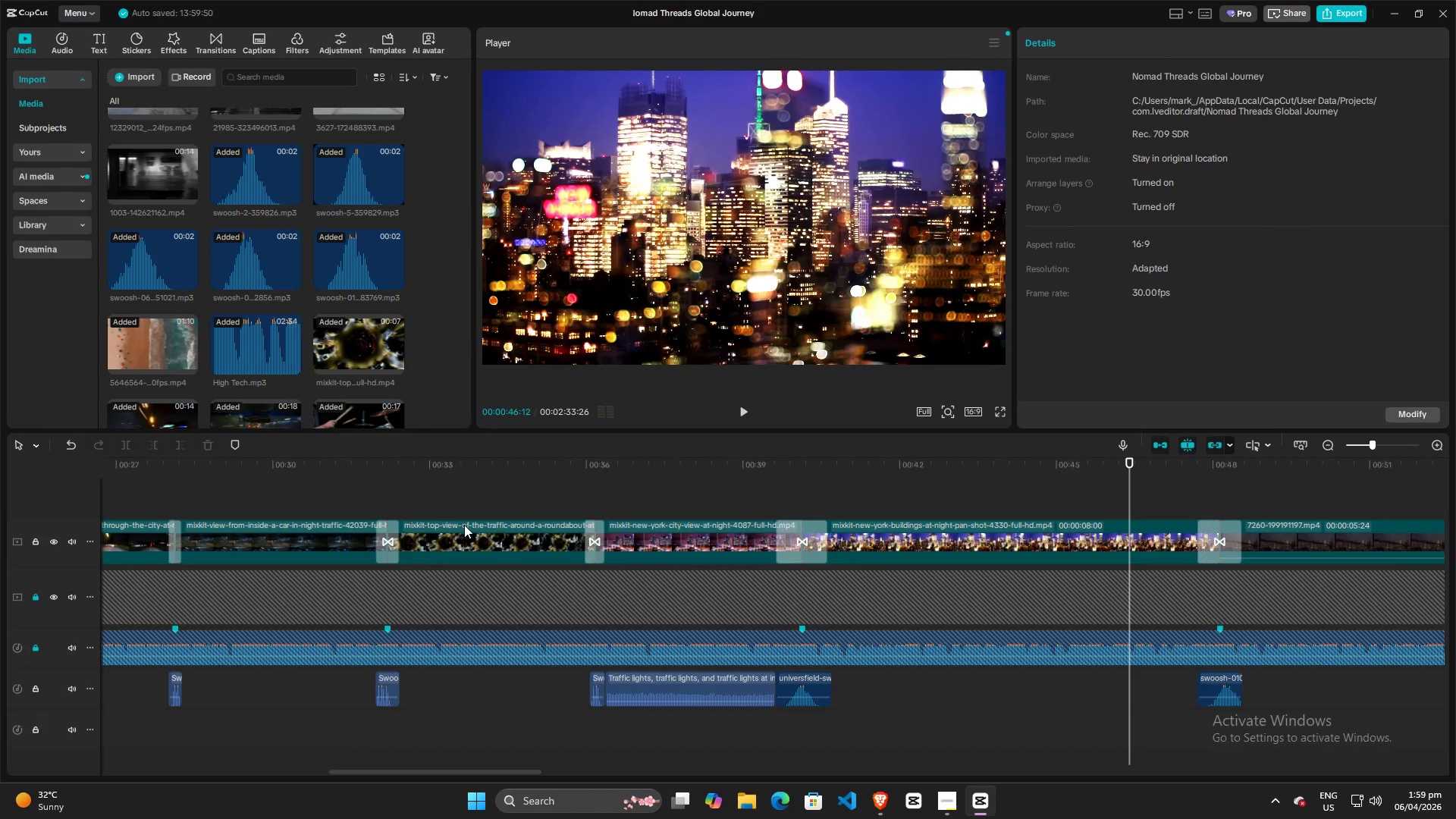 
hold_key(key=ControlLeft, duration=1.5)
 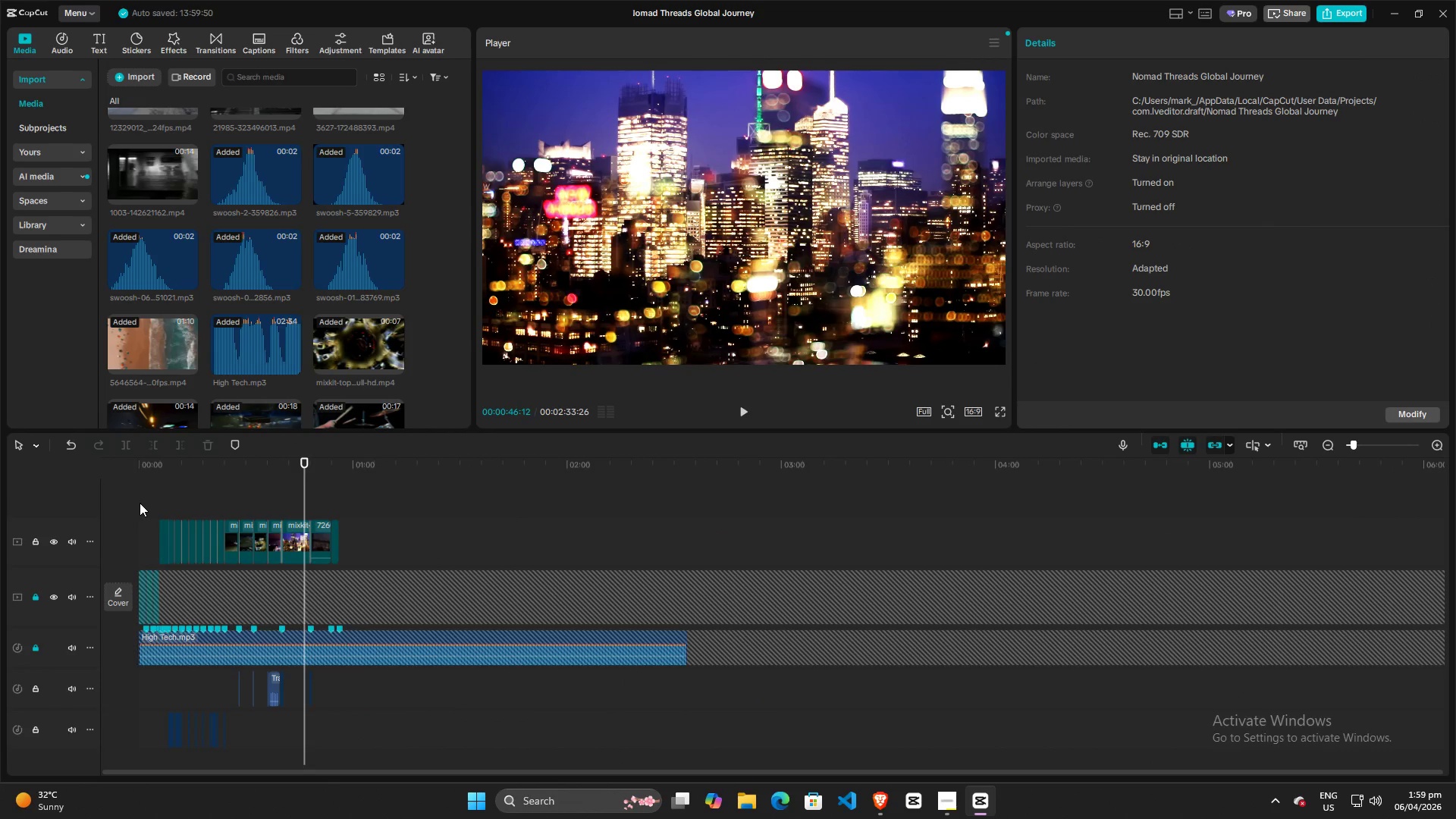 
hold_key(key=ControlLeft, duration=0.36)
 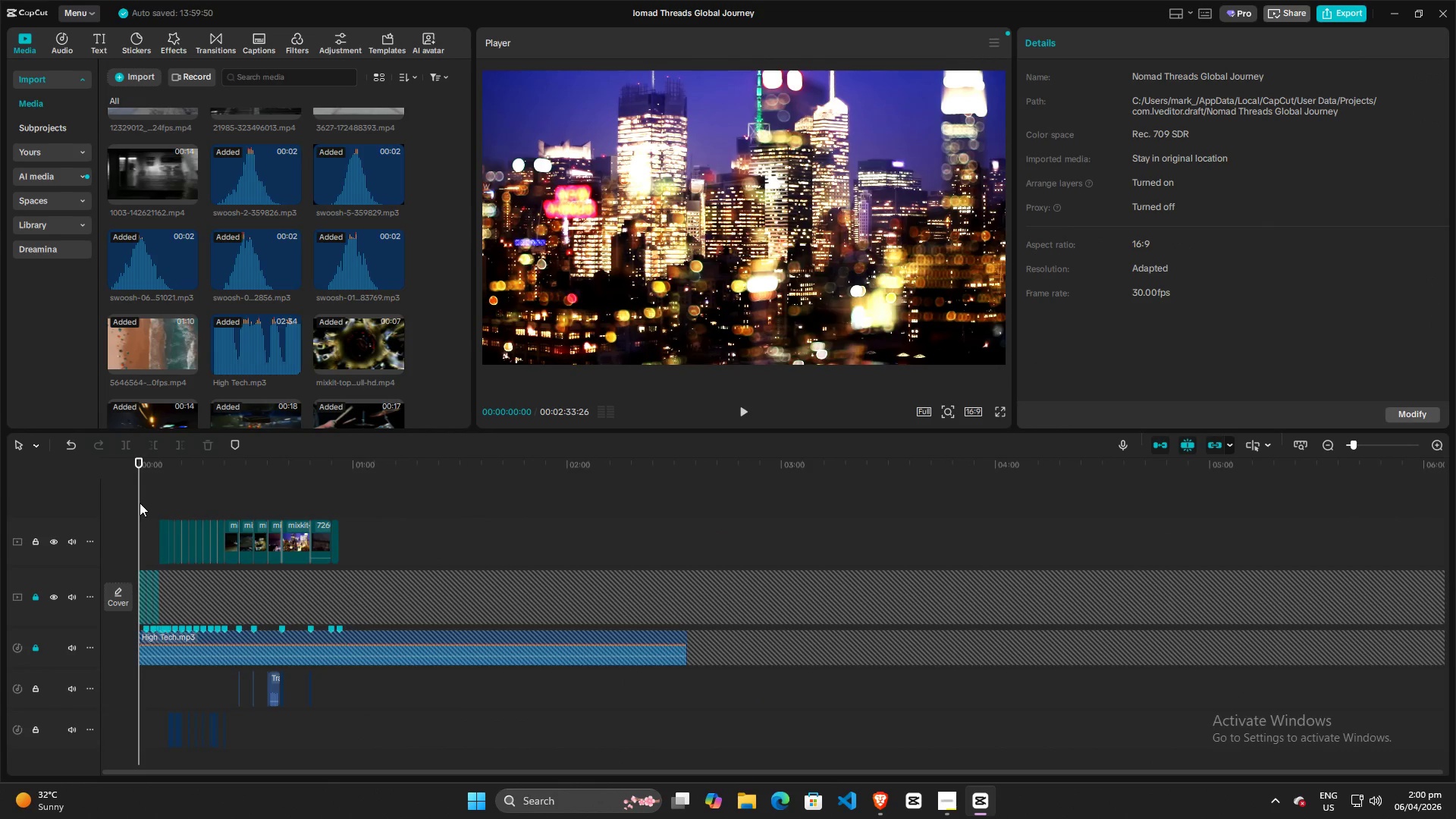 
scroll: coordinate [328, 552], scroll_direction: down, amount: 27.0
 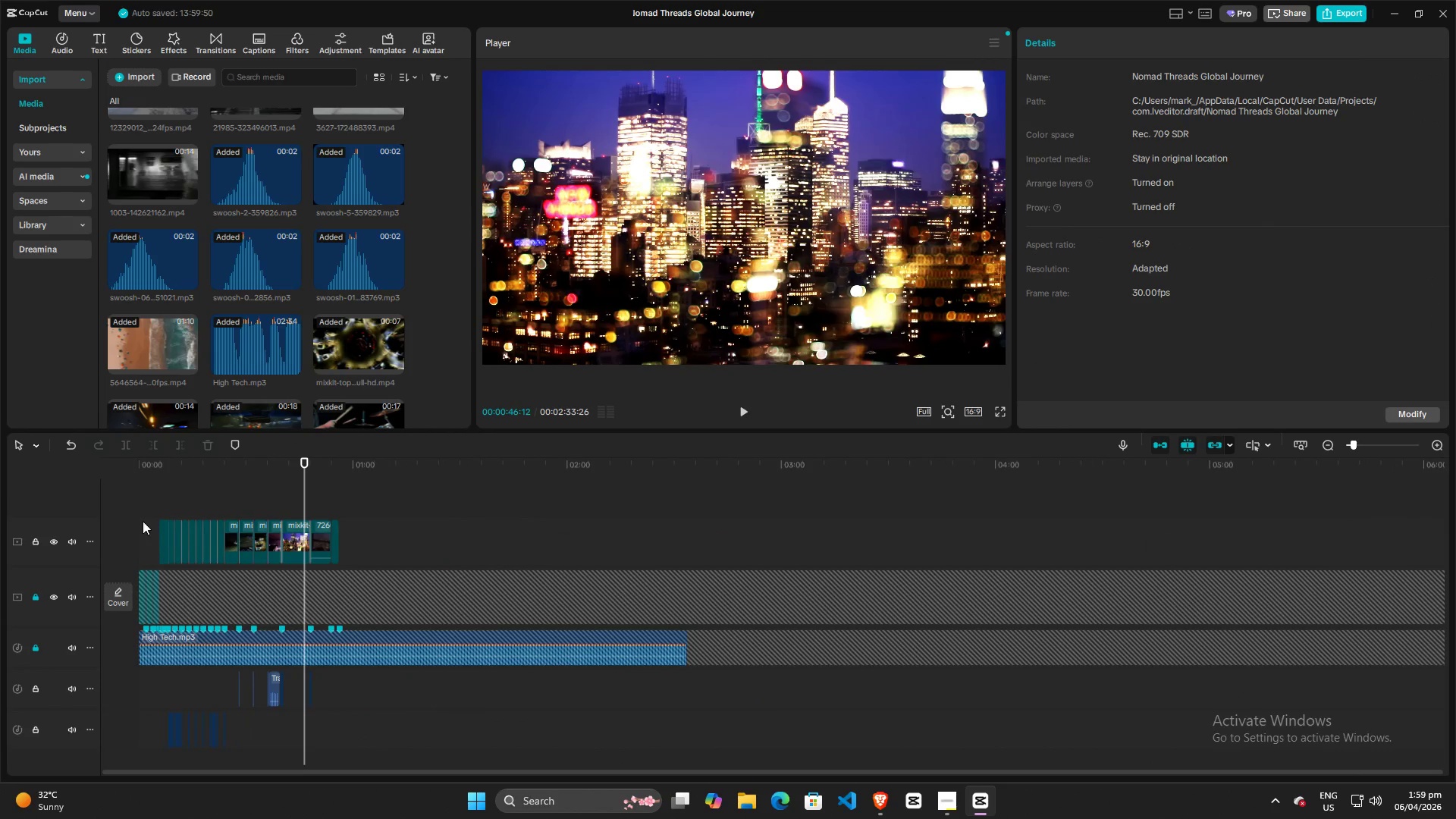 
hold_key(key=ControlLeft, duration=20.53)
left_click([140, 503])
 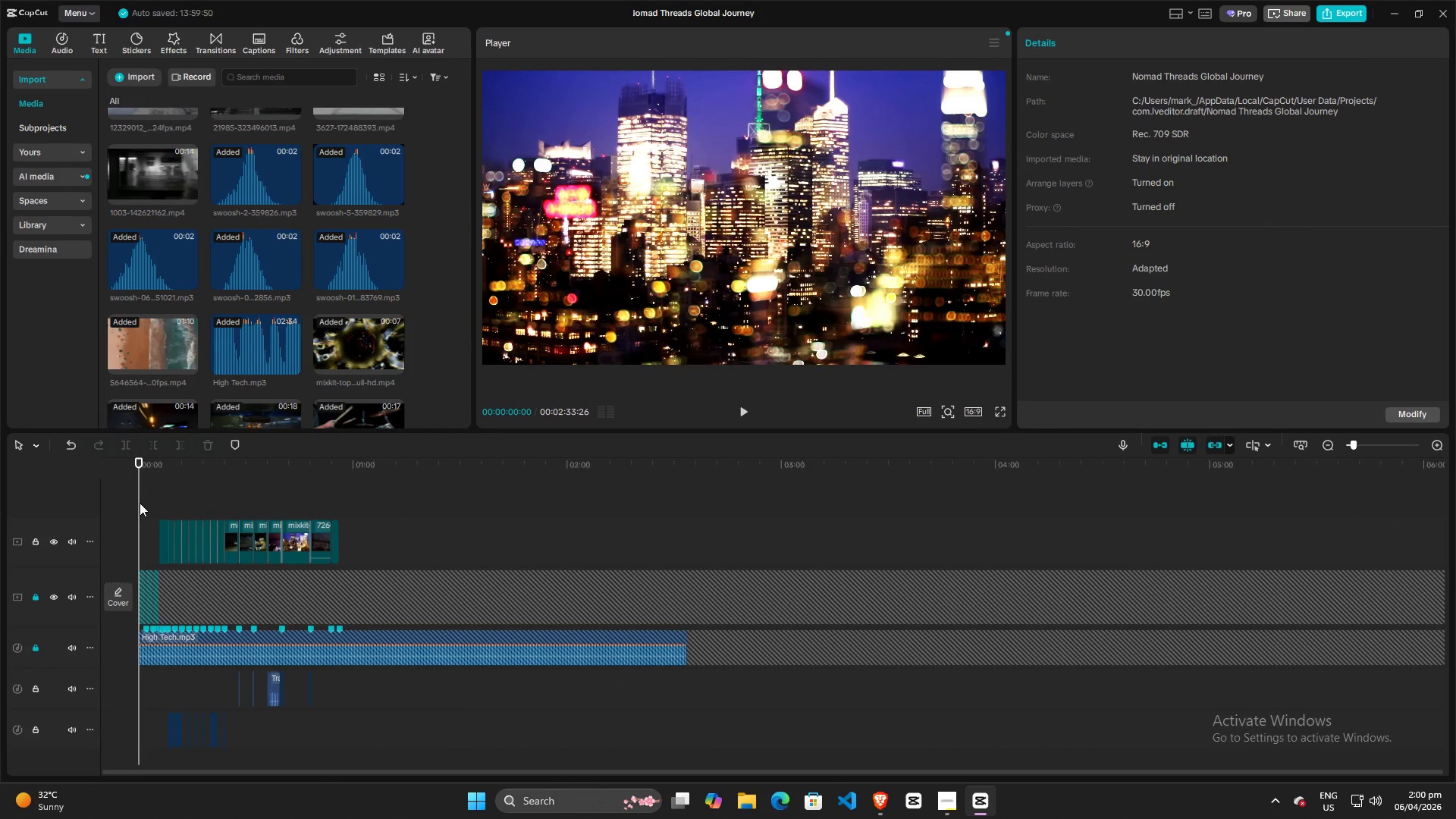 
left_click_drag(start_coordinate=[140, 503], to_coordinate=[119, 503])
 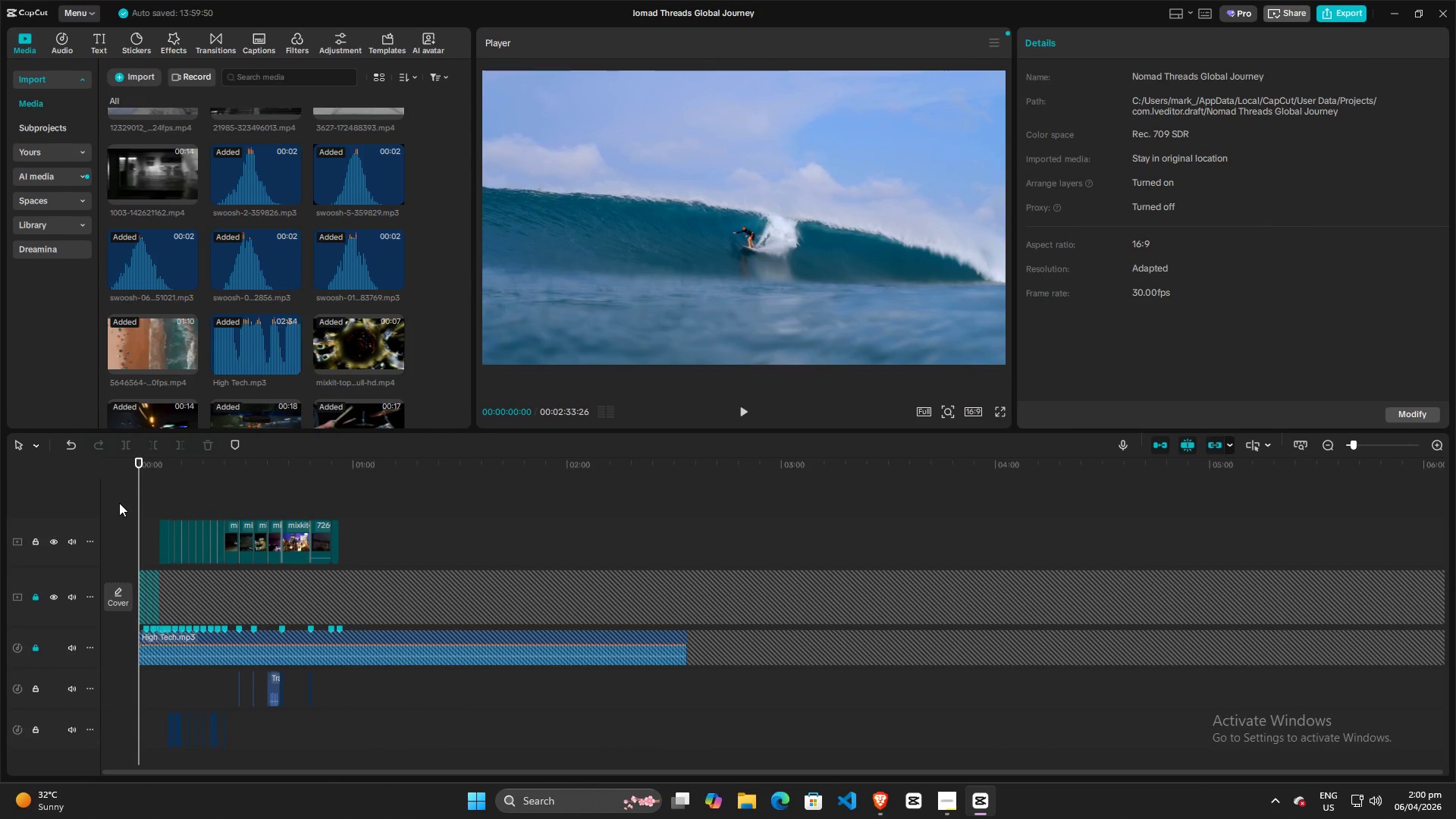 
key(Space)
 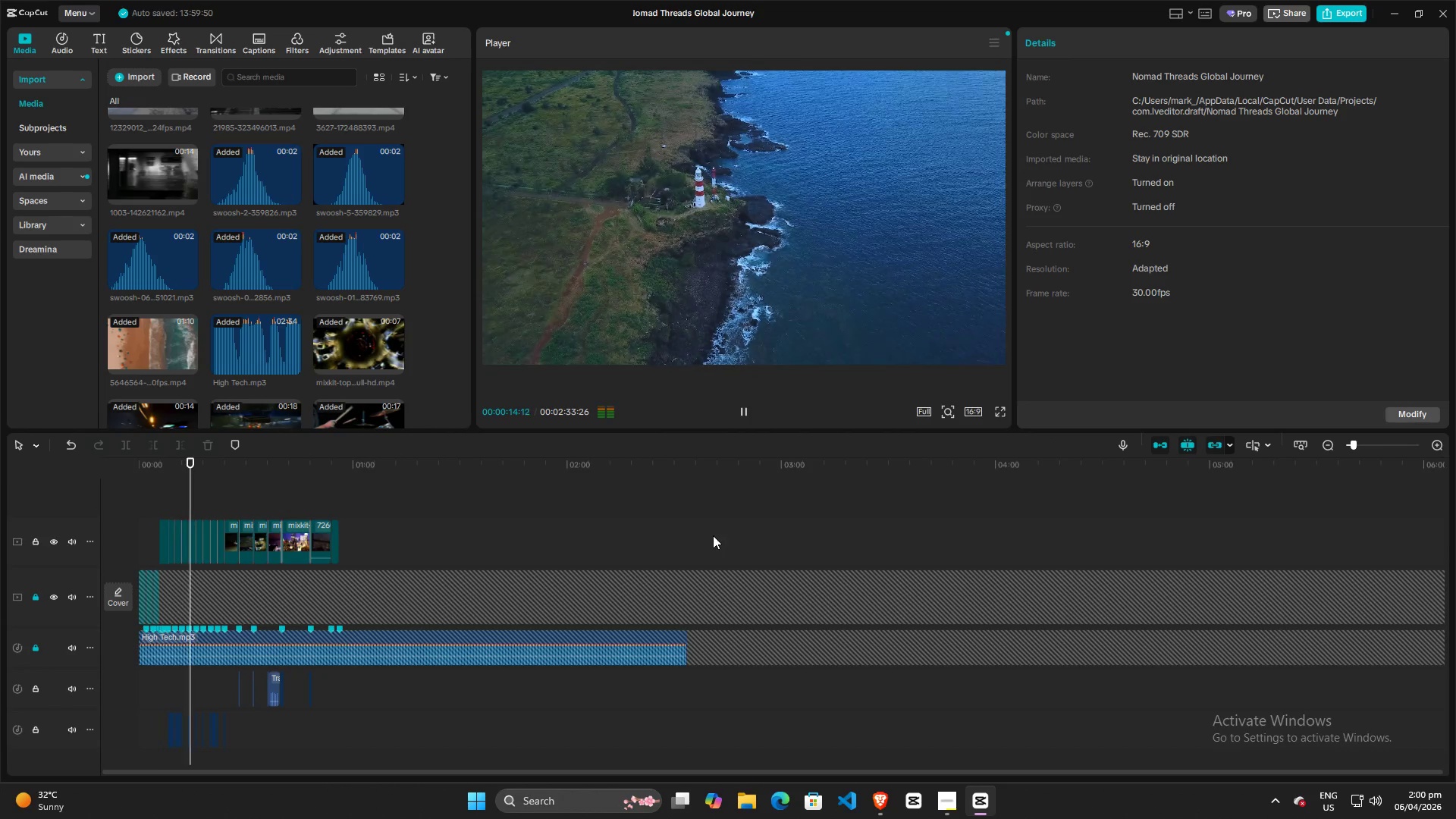 
hold_key(key=ControlLeft, duration=0.36)
 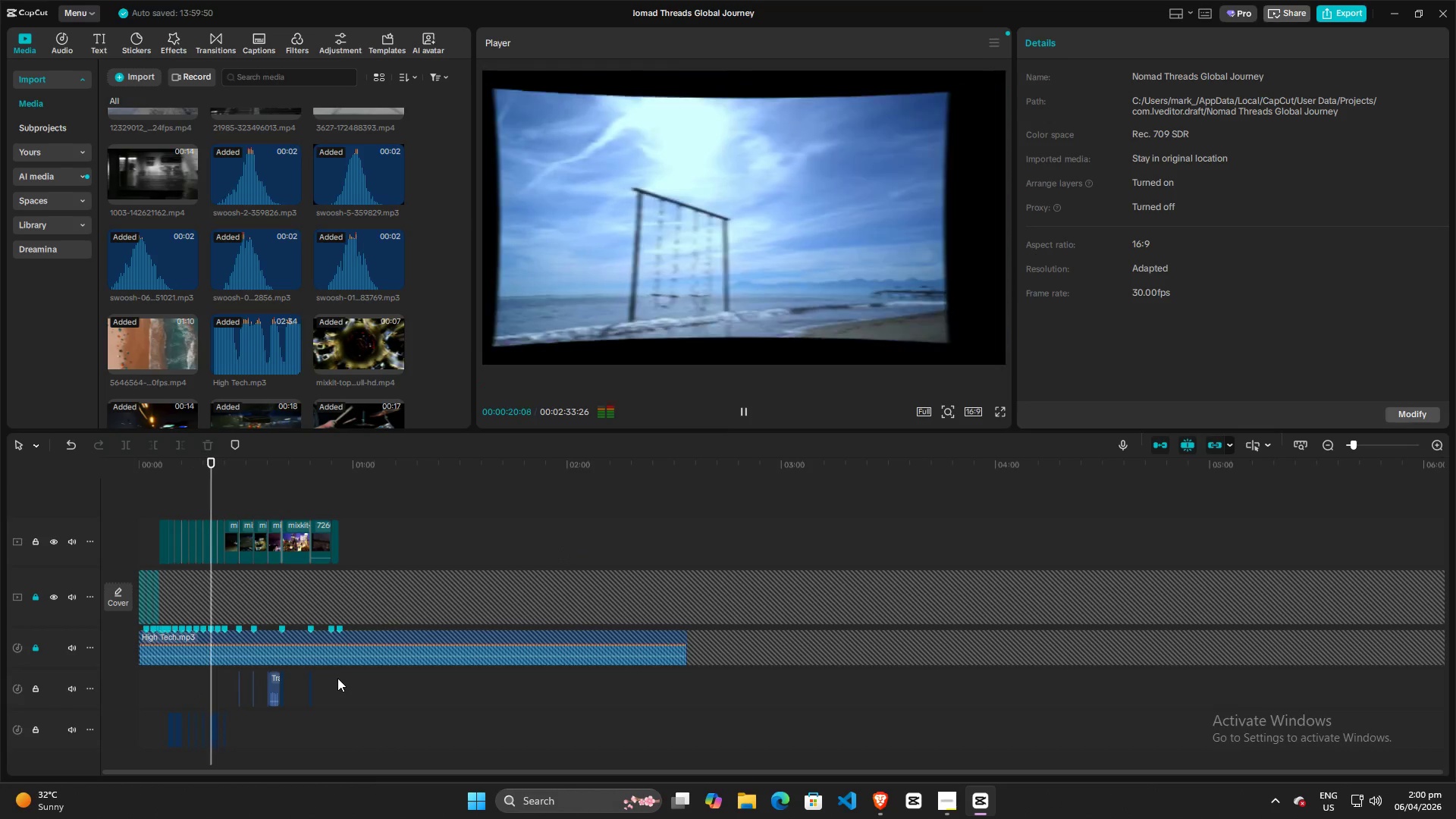 
hold_key(key=ControlLeft, duration=0.41)
 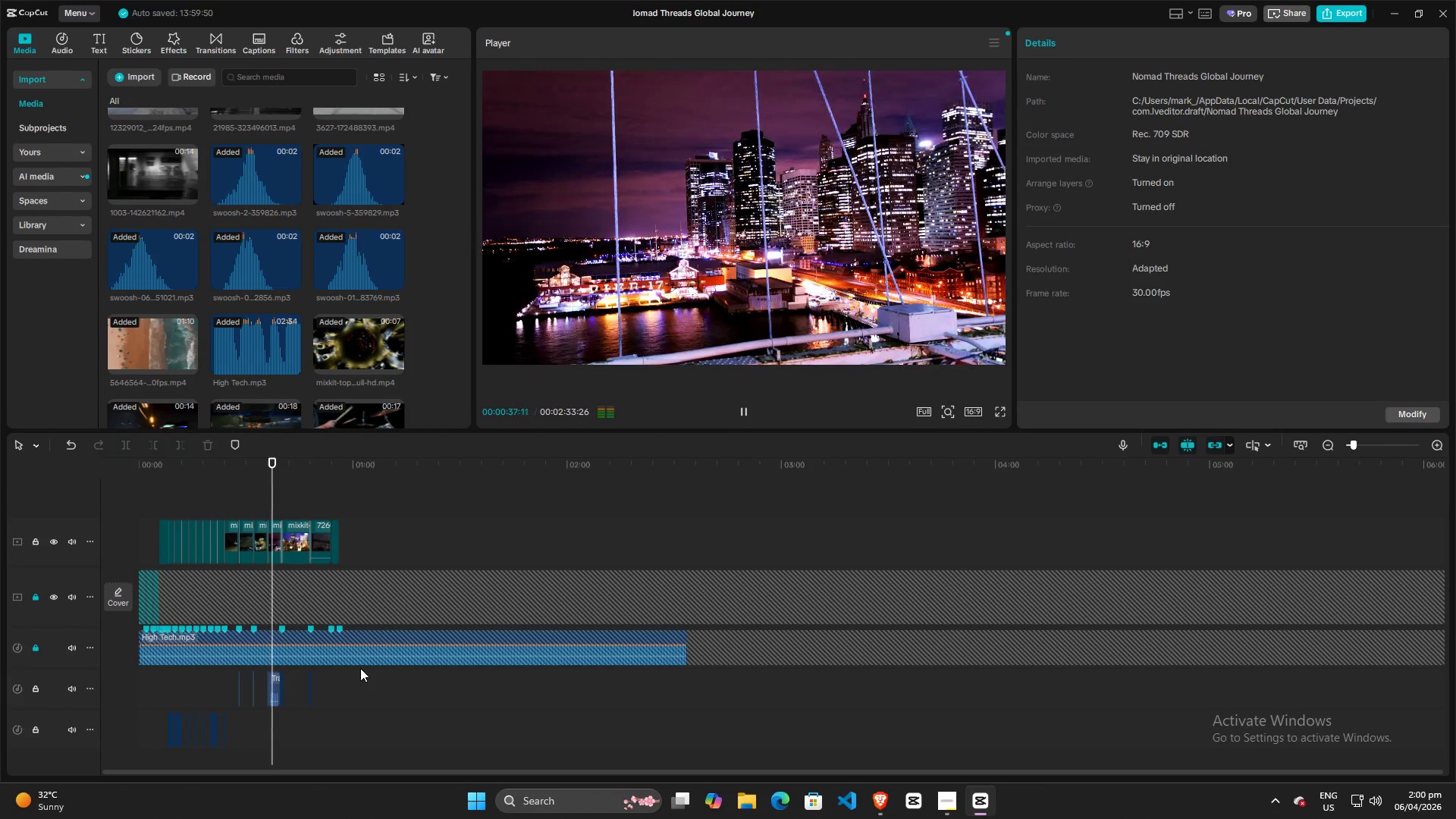 
wait(21.61)
 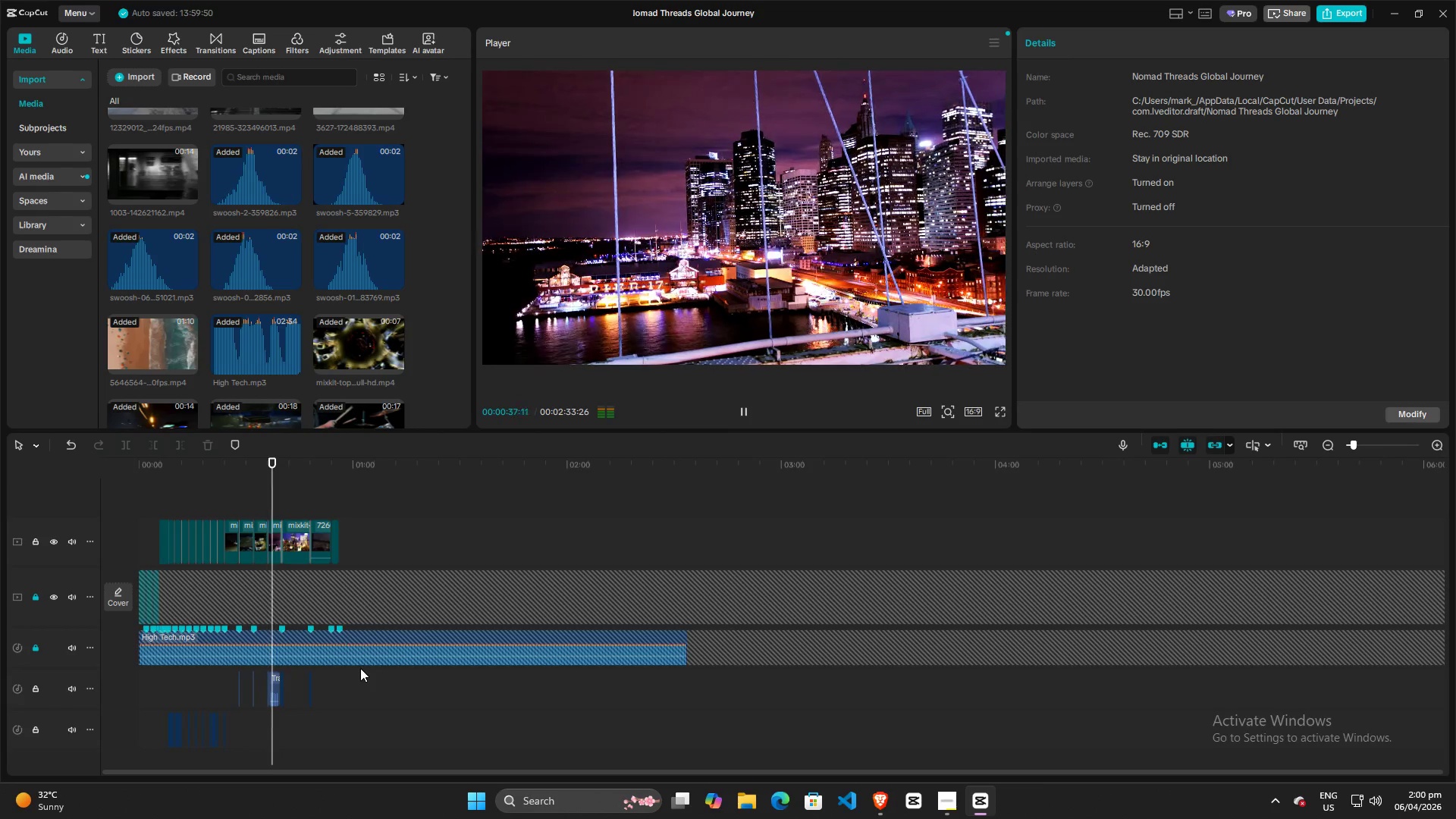 
key(Shift+ShiftLeft)
 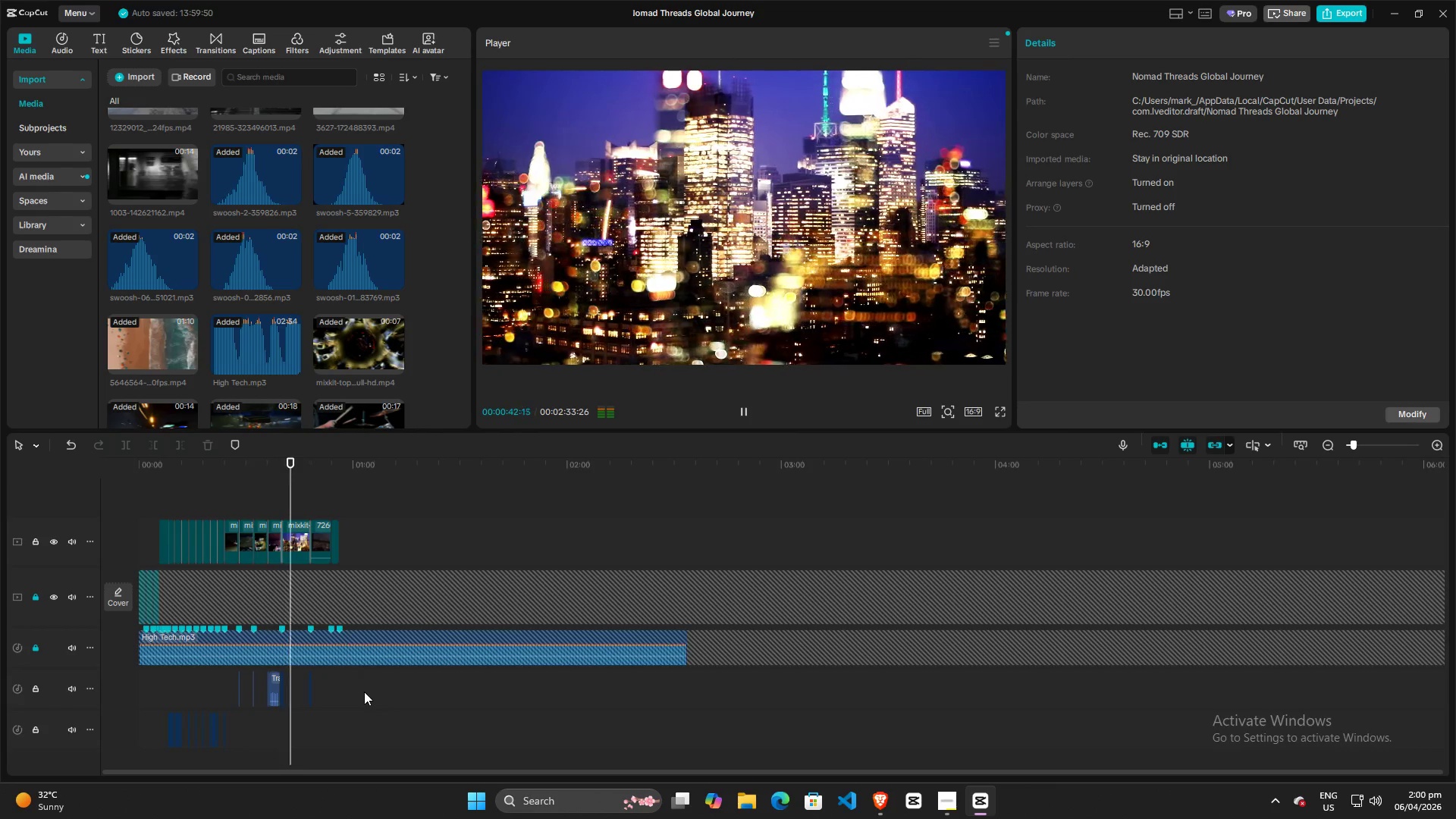 
scroll: coordinate [364, 692], scroll_direction: up, amount: 1.0
 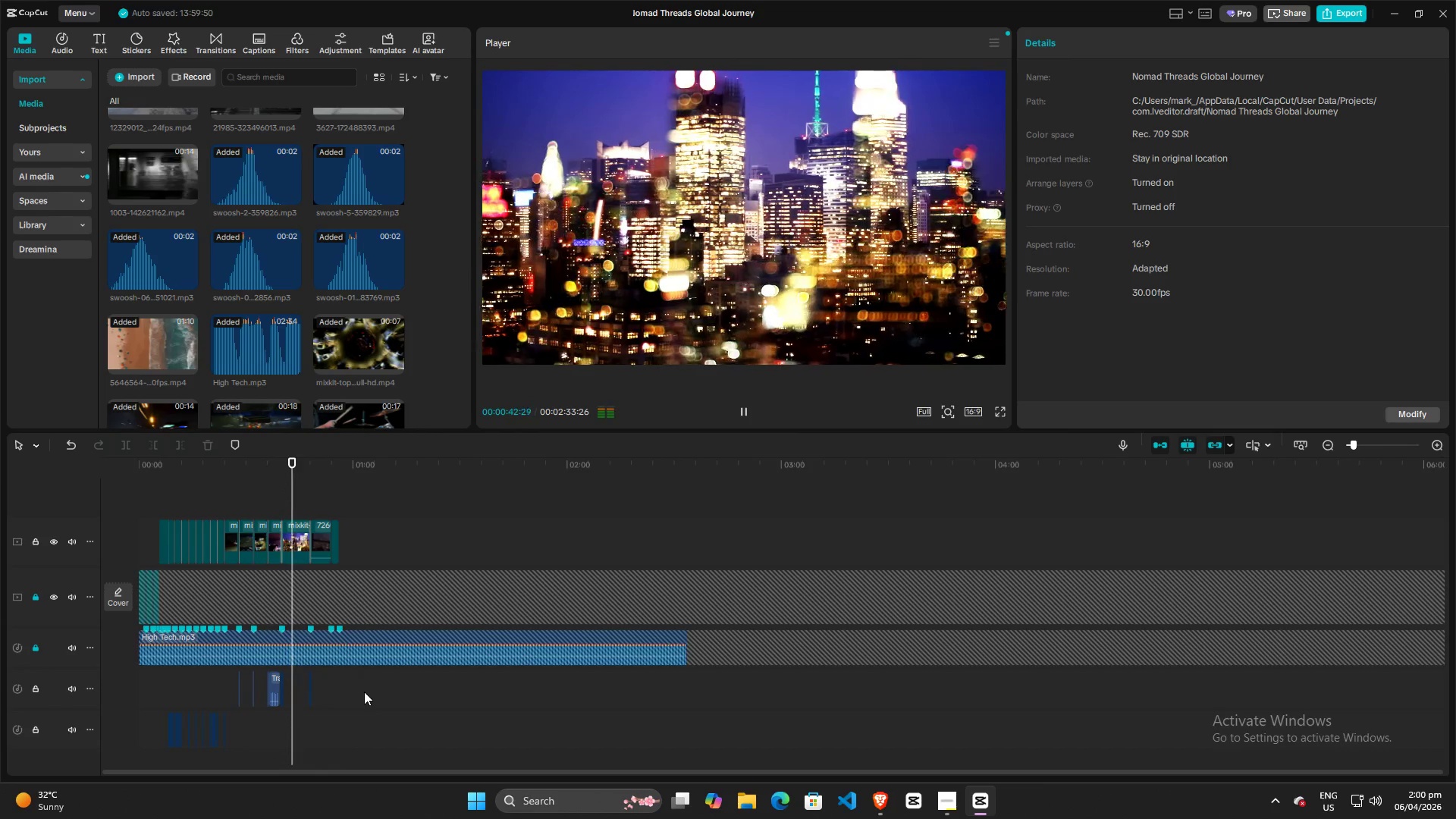 
hold_key(key=ControlLeft, duration=1.42)
 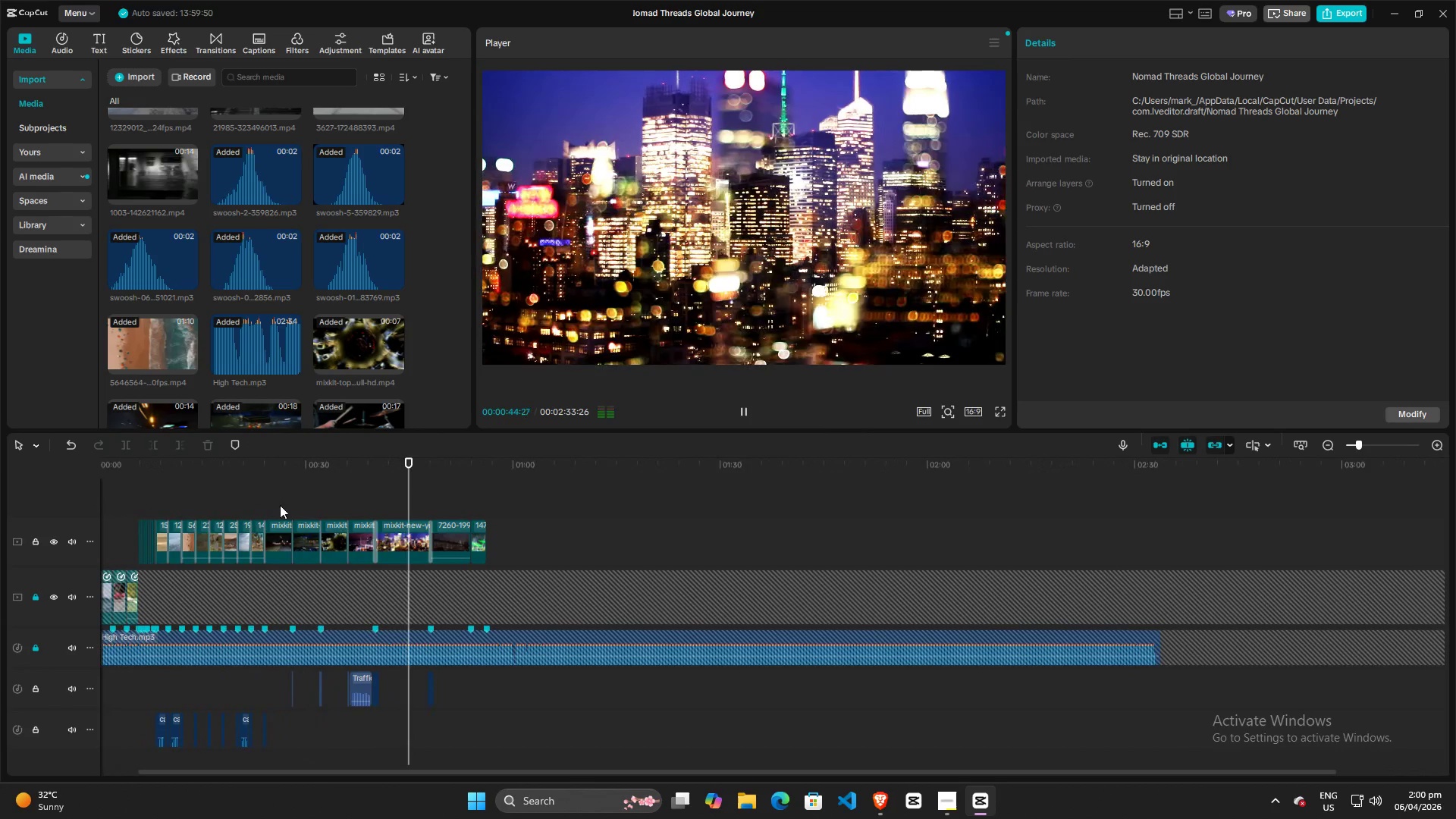 
left_click([289, 502])
 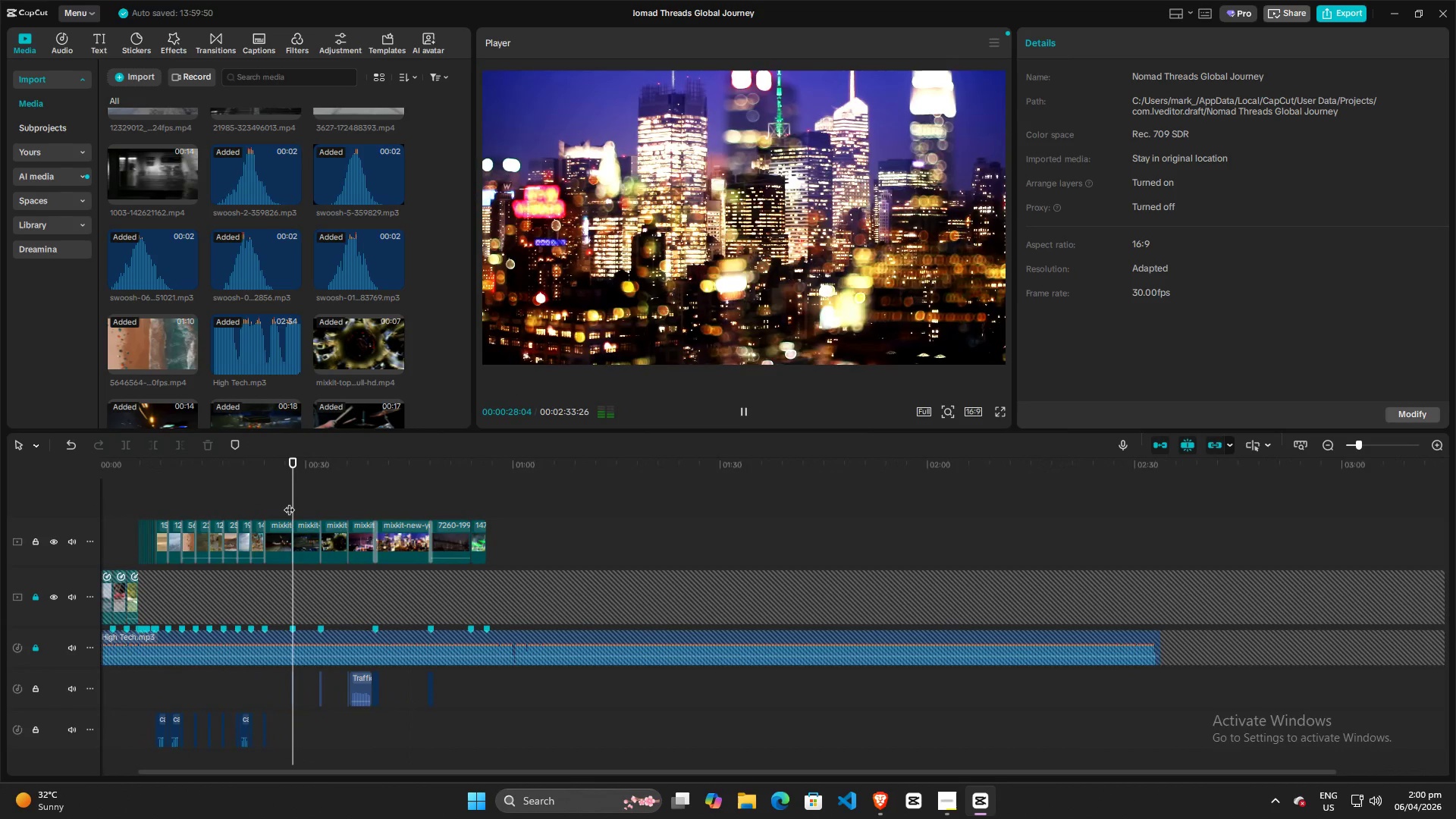 
key(Space)
 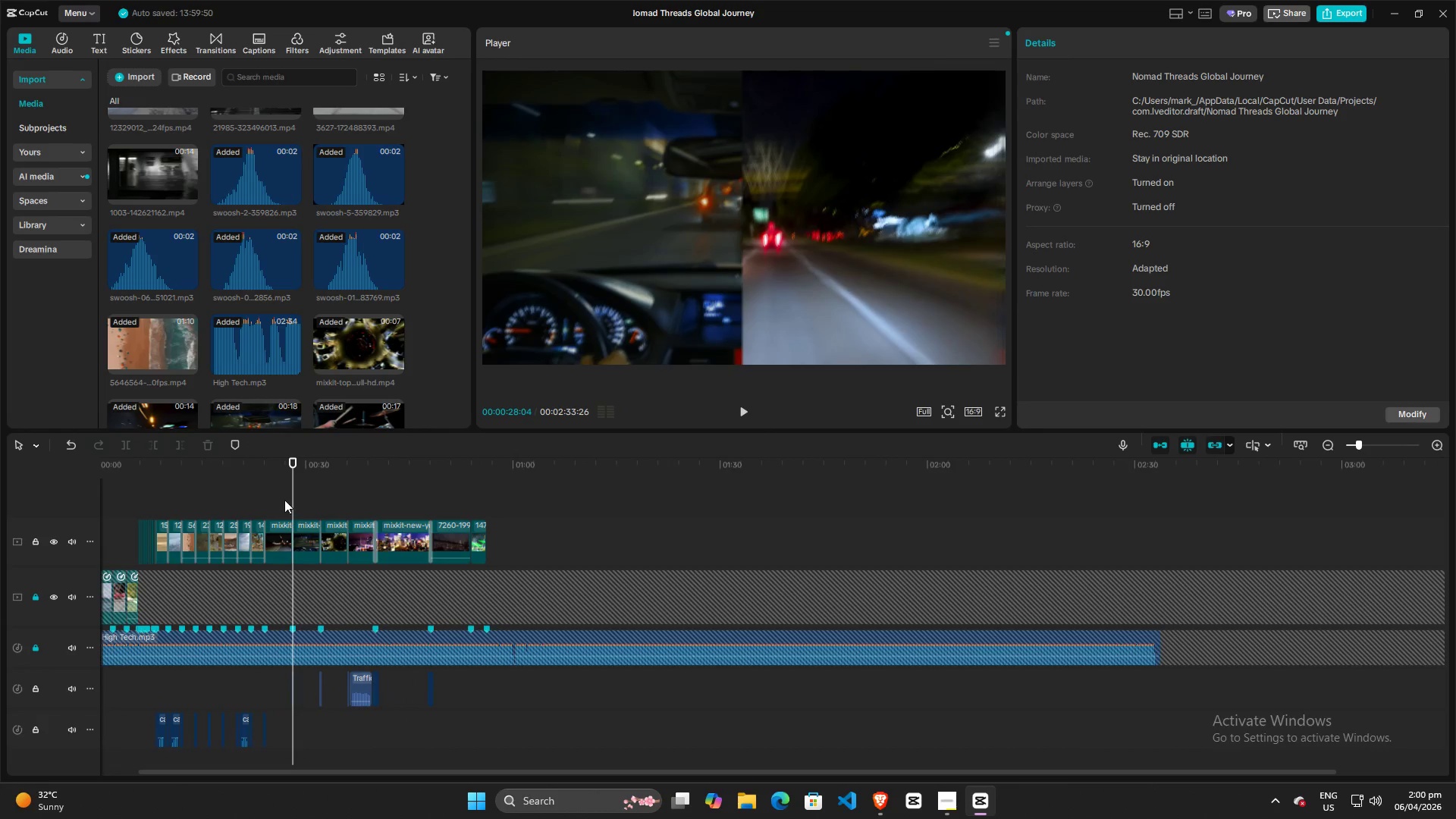 
left_click([275, 498])
 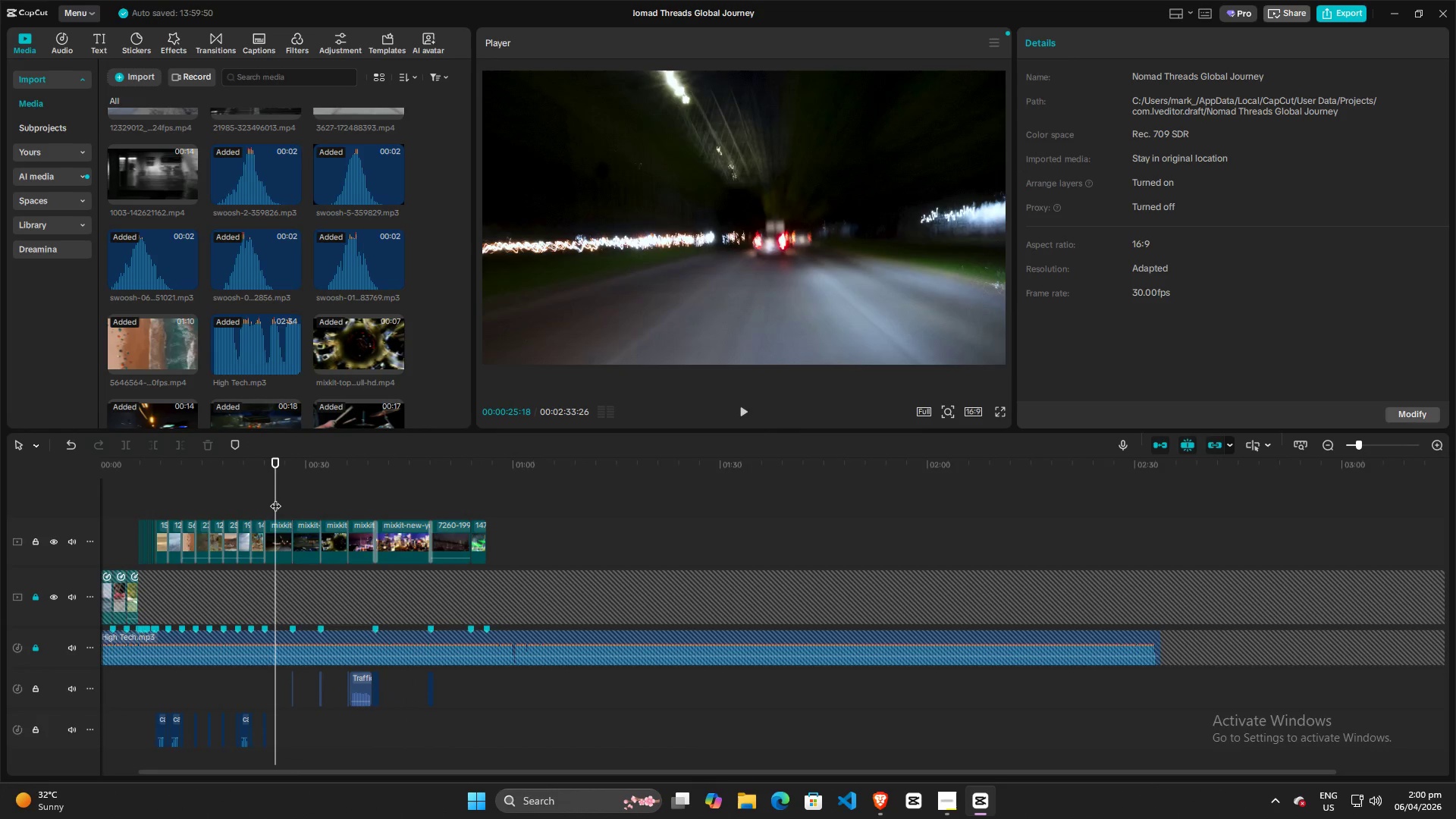 
key(Space)
 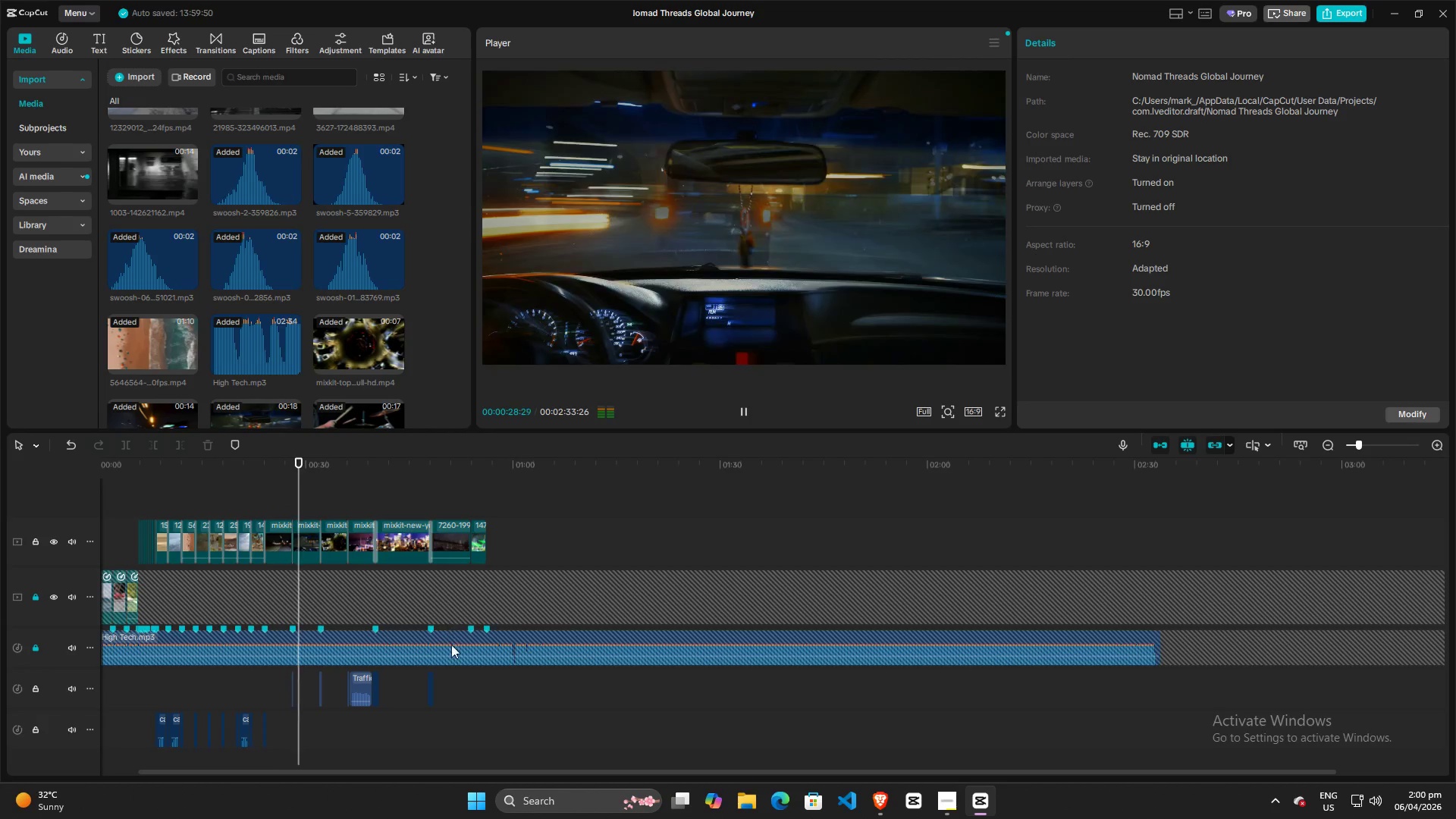 
wait(8.33)
 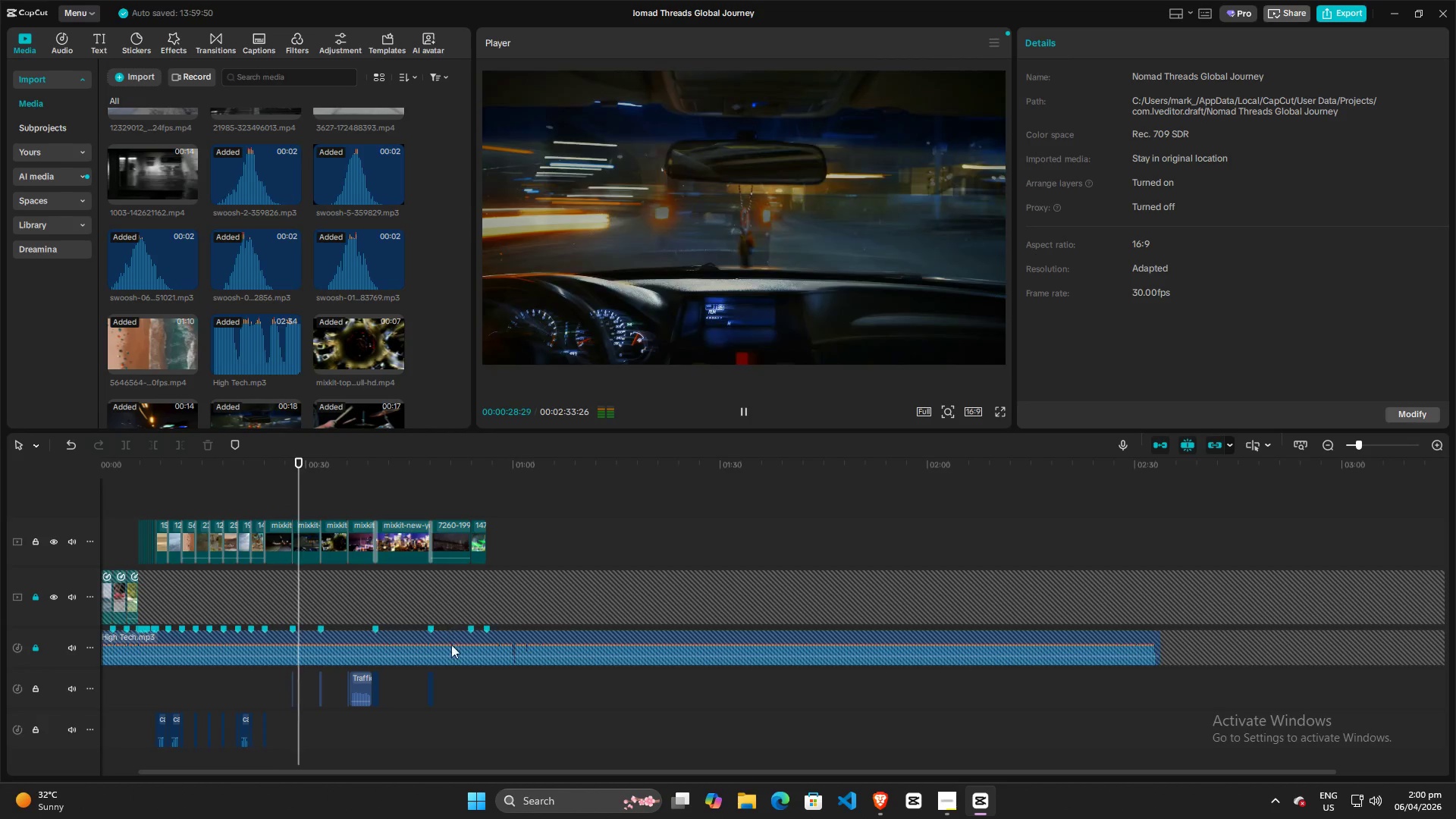 
hold_key(key=ControlLeft, duration=1.39)
scroll: coordinate [402, 704], scroll_direction: up, amount: 16.0
 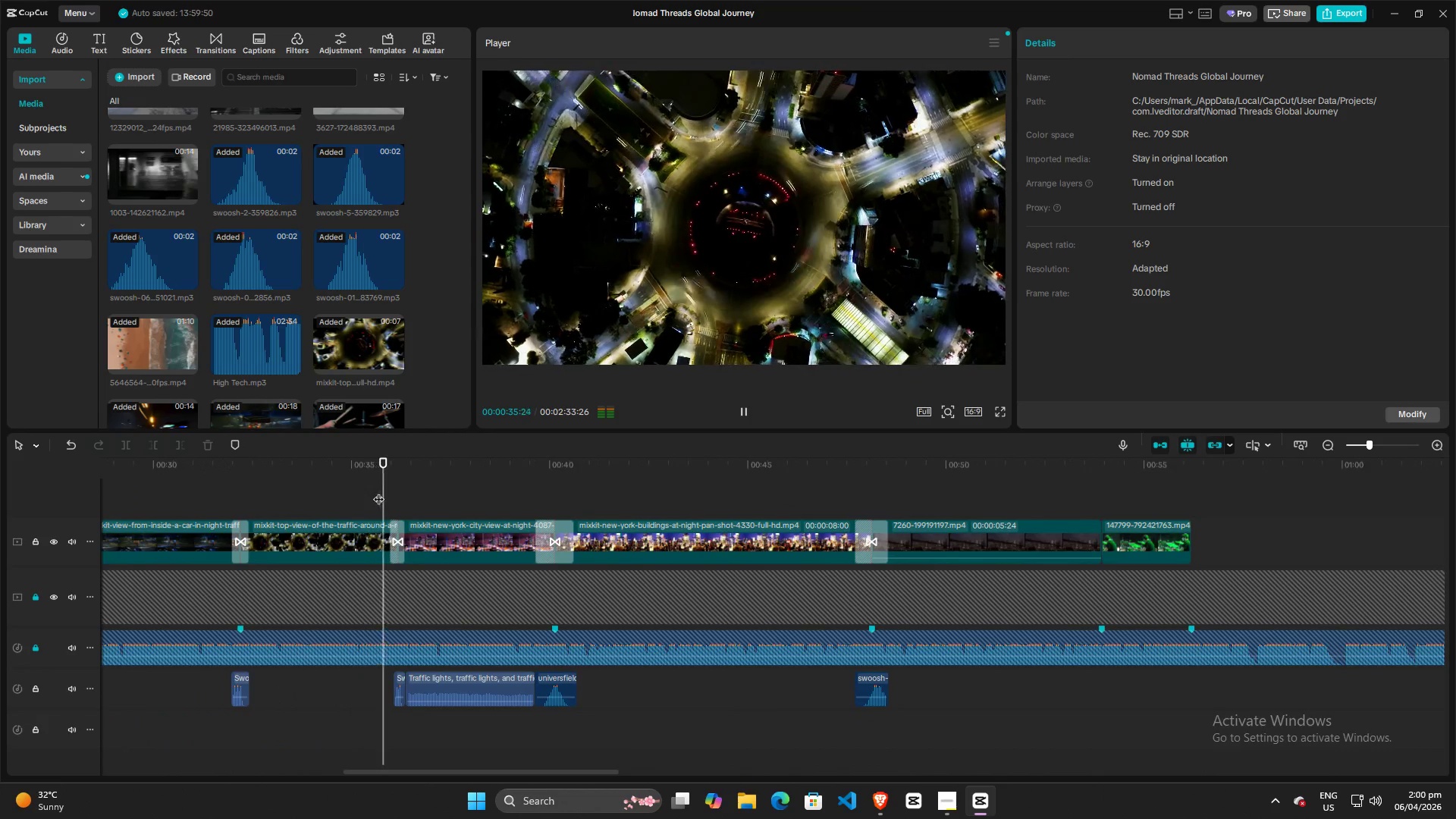 
left_click_drag(start_coordinate=[388, 489], to_coordinate=[211, 489])
 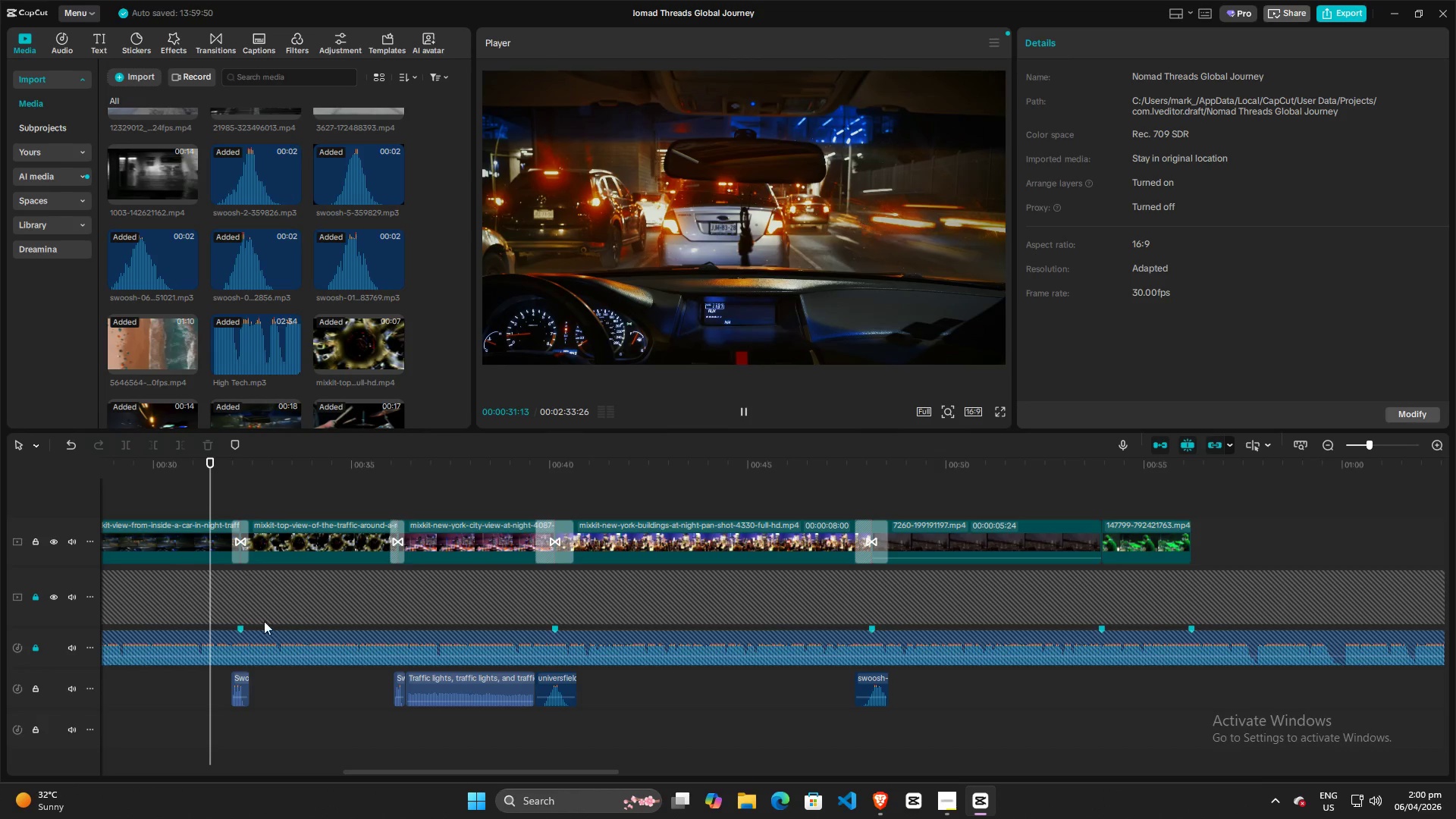 
key(Space)
 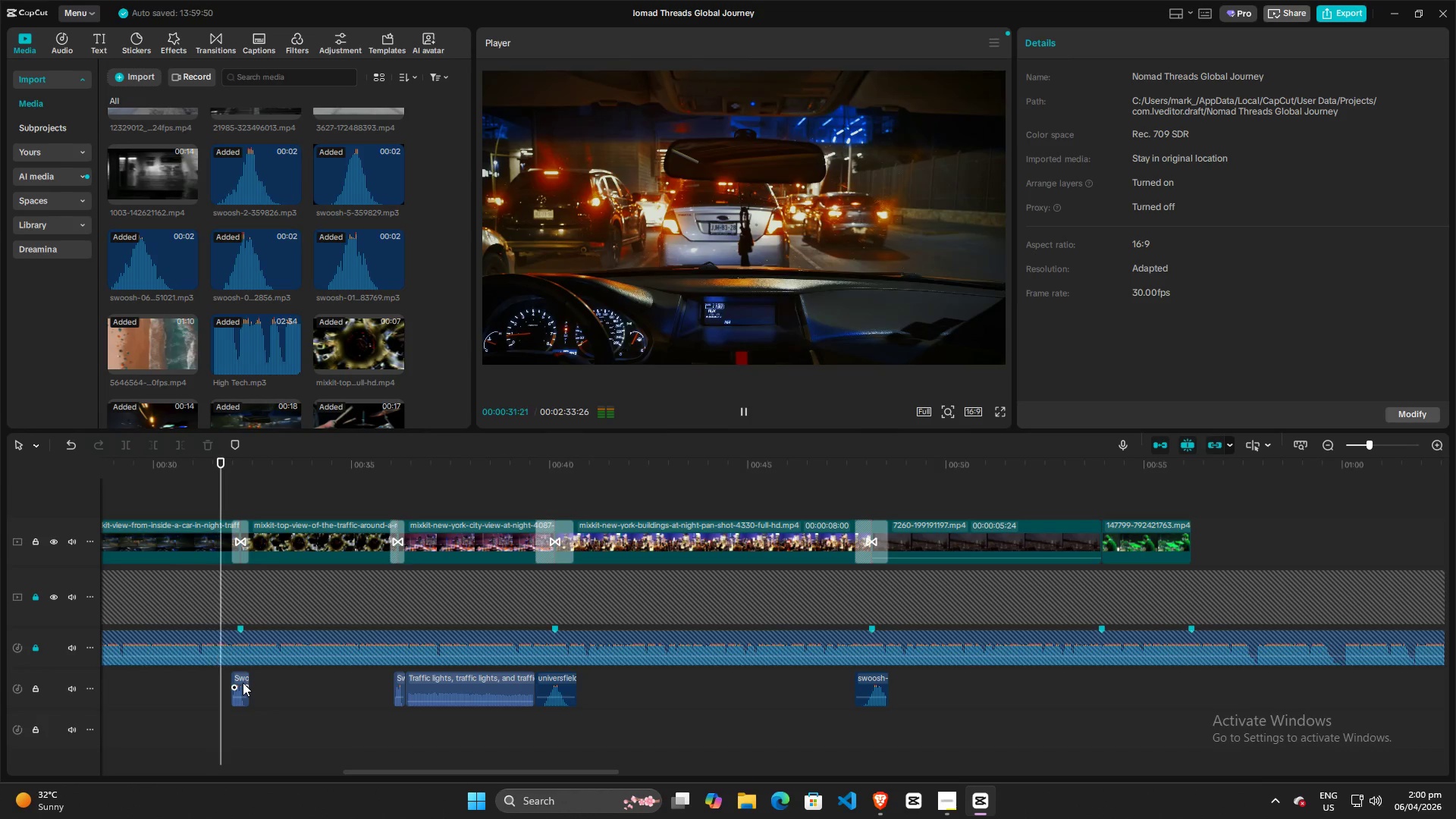 
key(Space)
 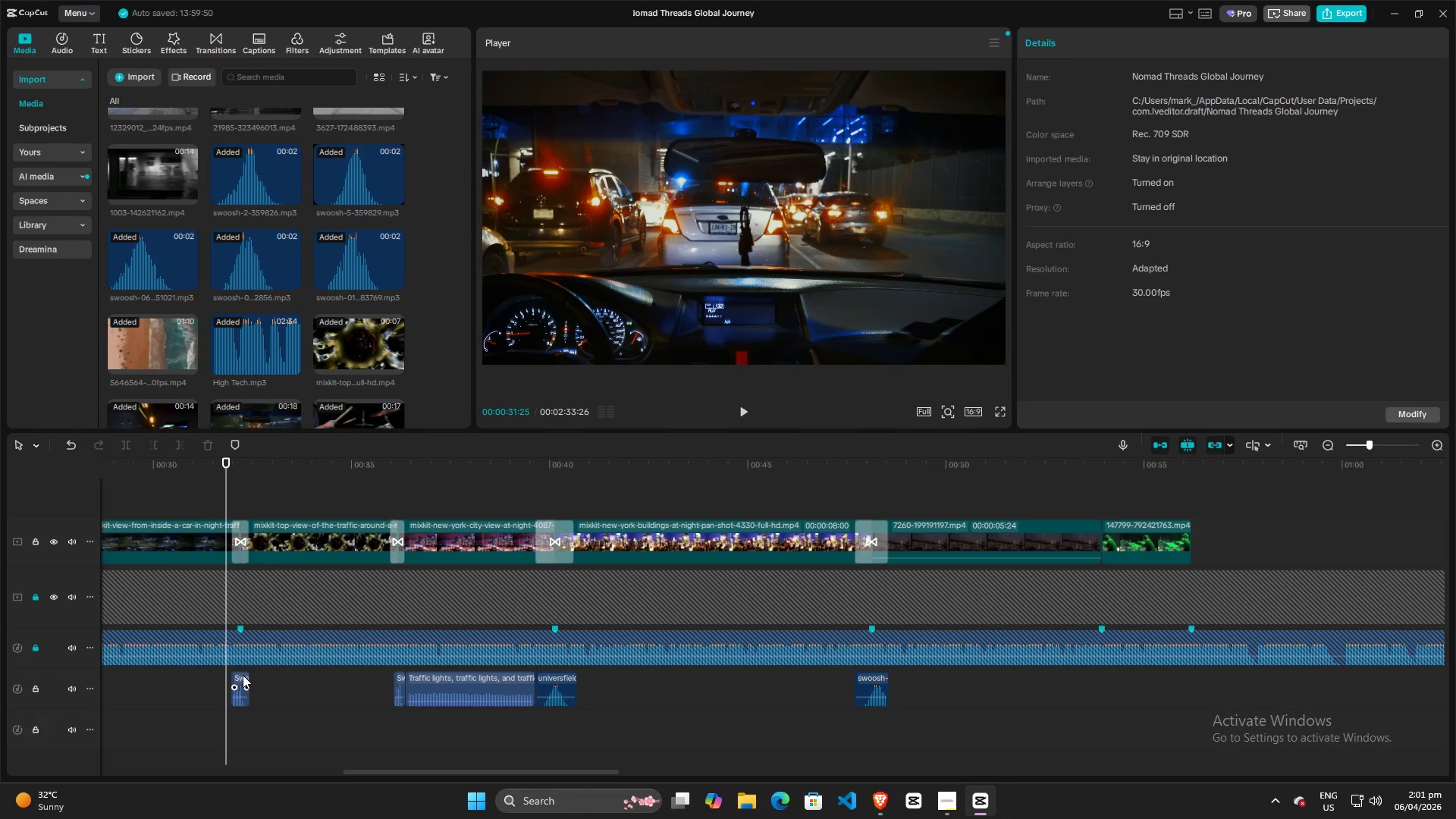 
left_click_drag(start_coordinate=[243, 675], to_coordinate=[247, 680])
 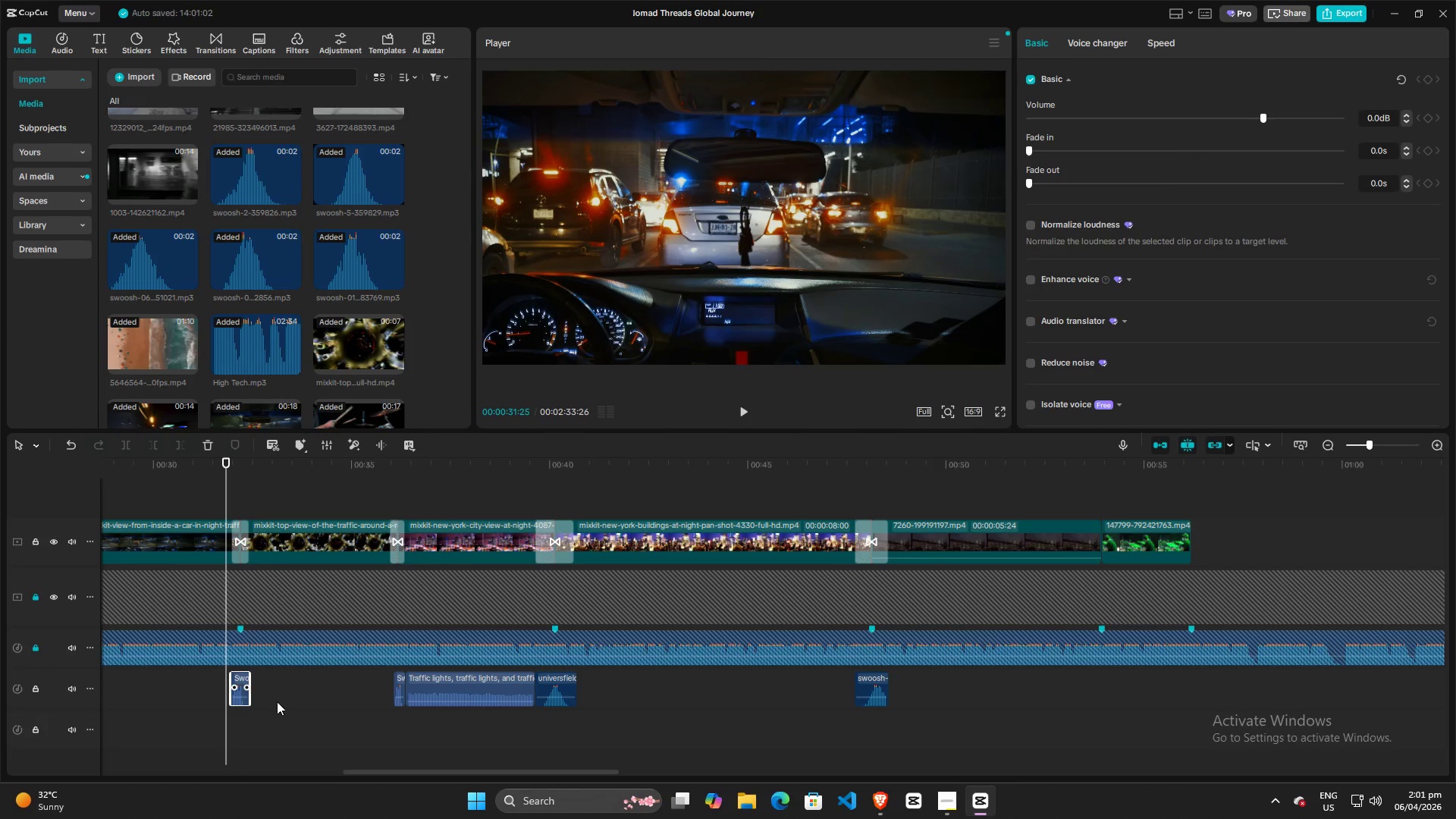 
hold_key(key=ControlLeft, duration=1.5)
 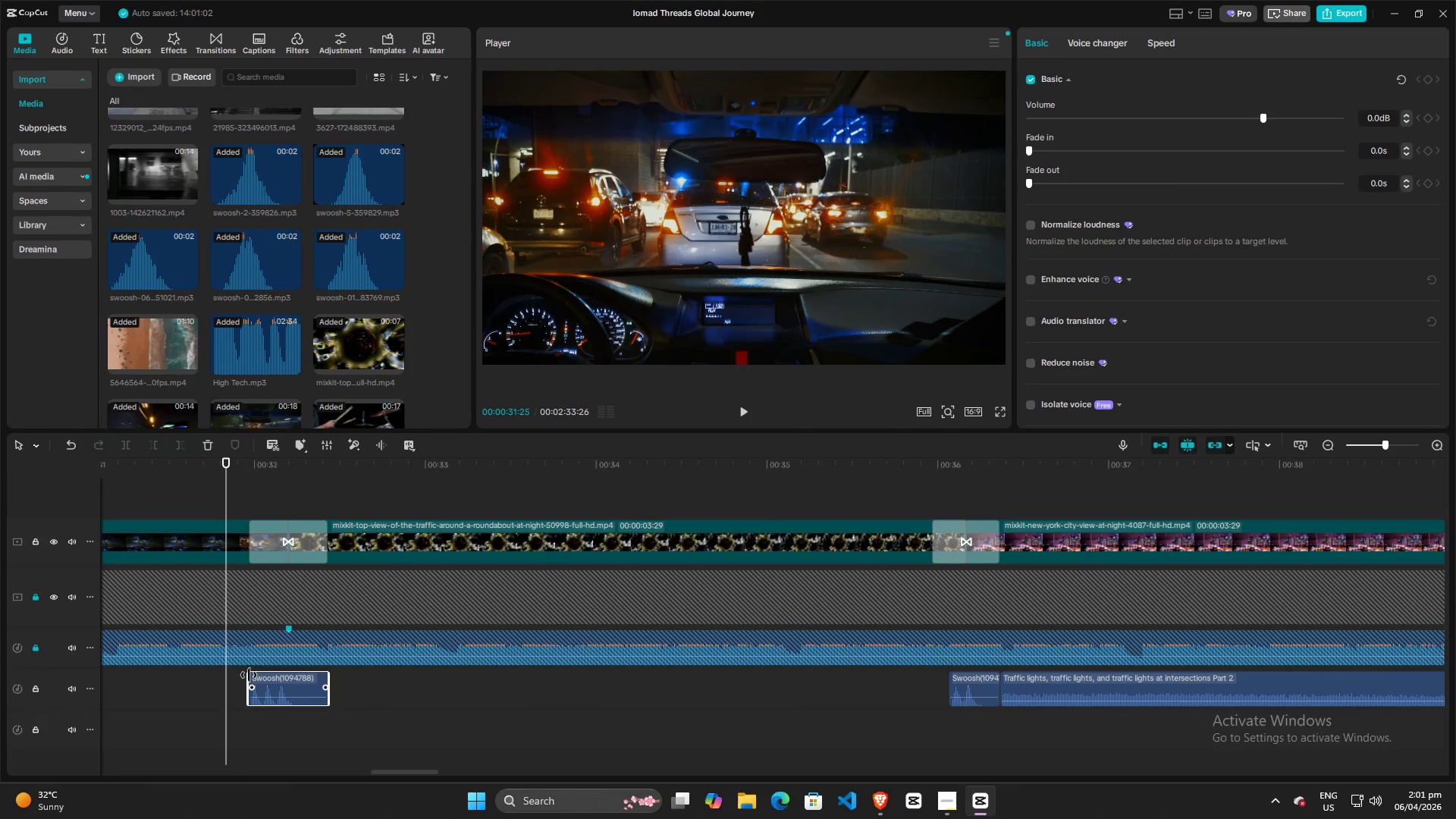 
hold_key(key=ControlLeft, duration=0.42)
 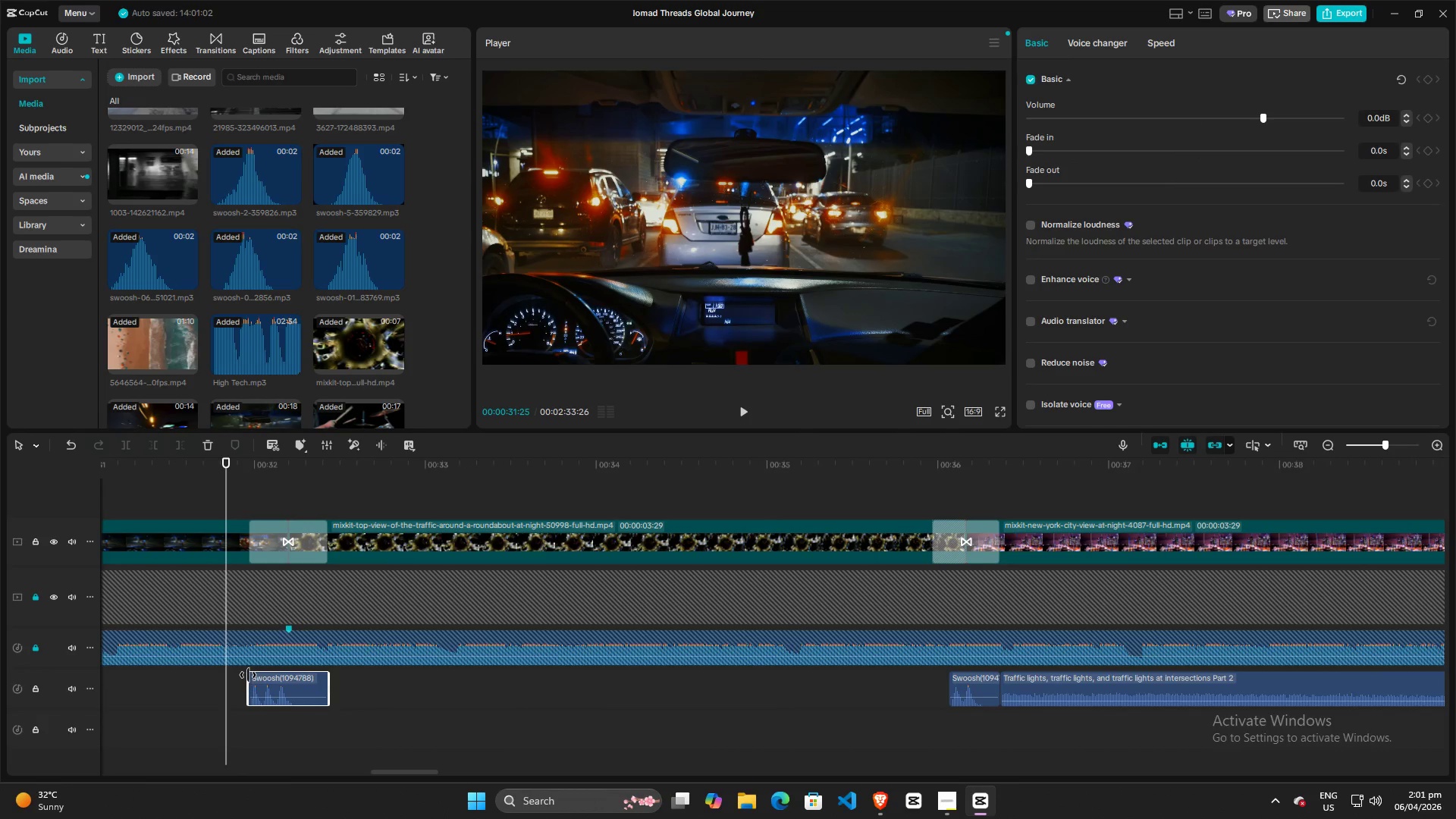 
scroll: coordinate [285, 701], scroll_direction: up, amount: 23.0
 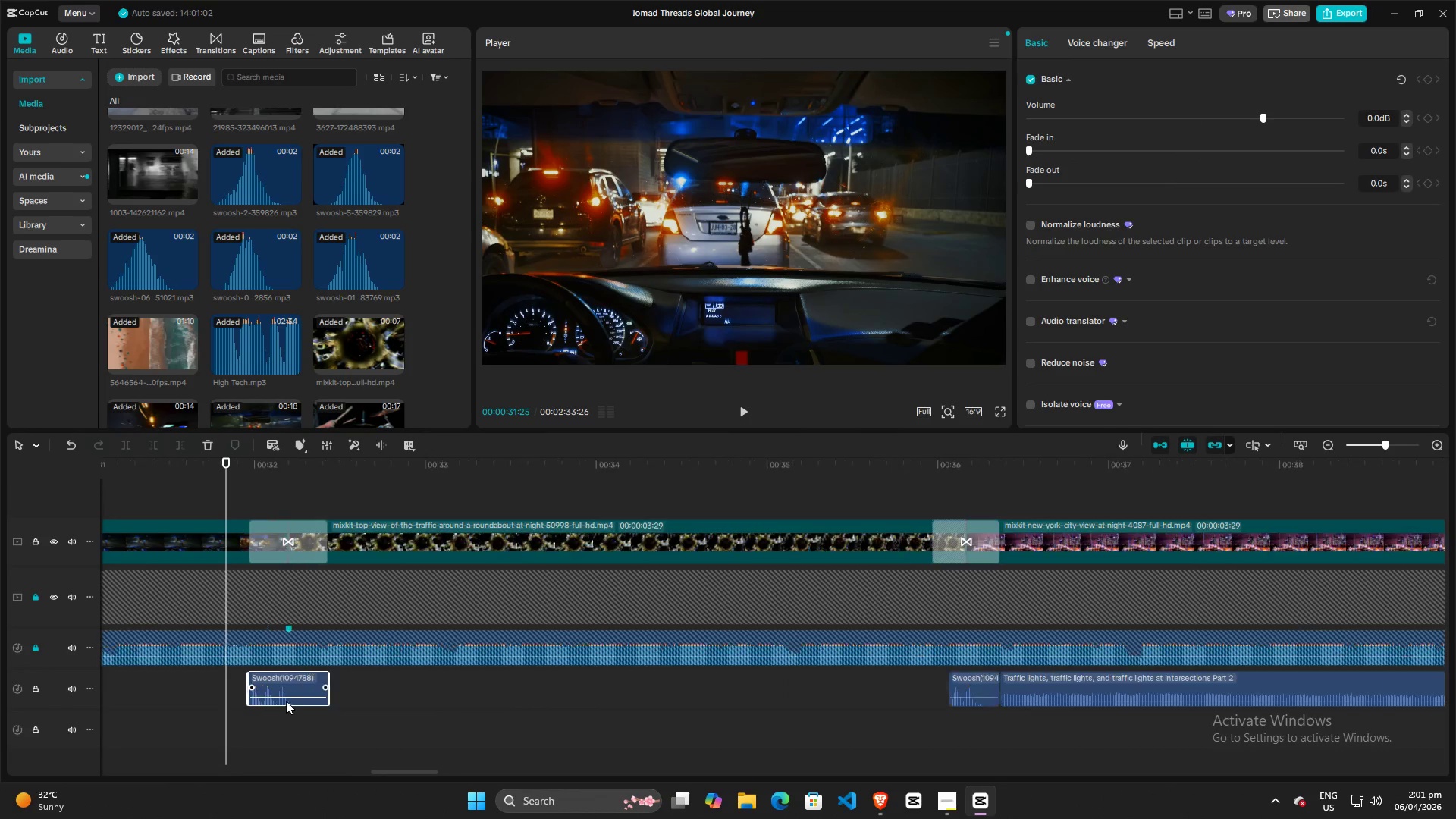 
left_click_drag(start_coordinate=[248, 675], to_coordinate=[224, 675])
 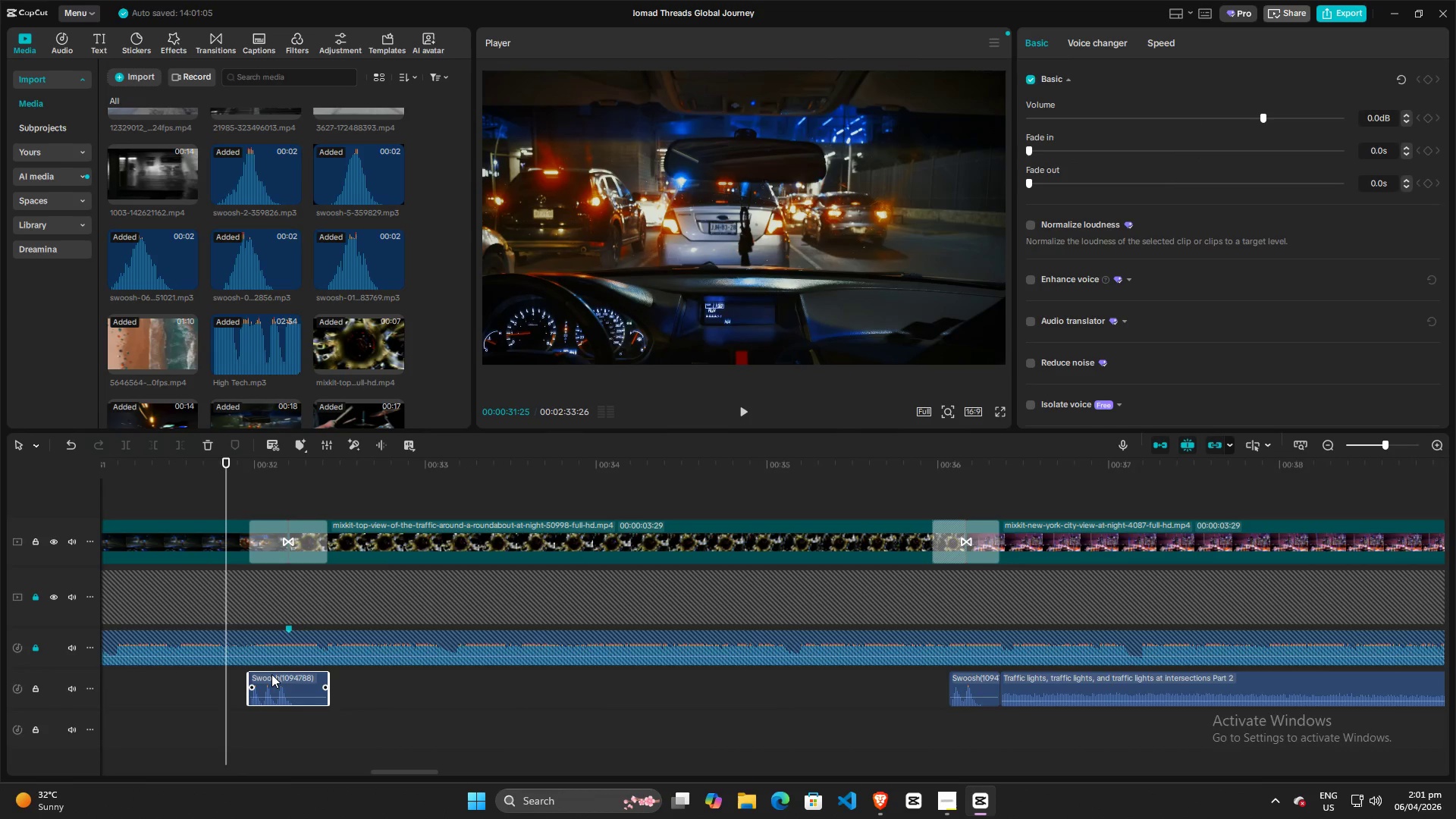 
left_click_drag(start_coordinate=[271, 674], to_coordinate=[284, 677])
 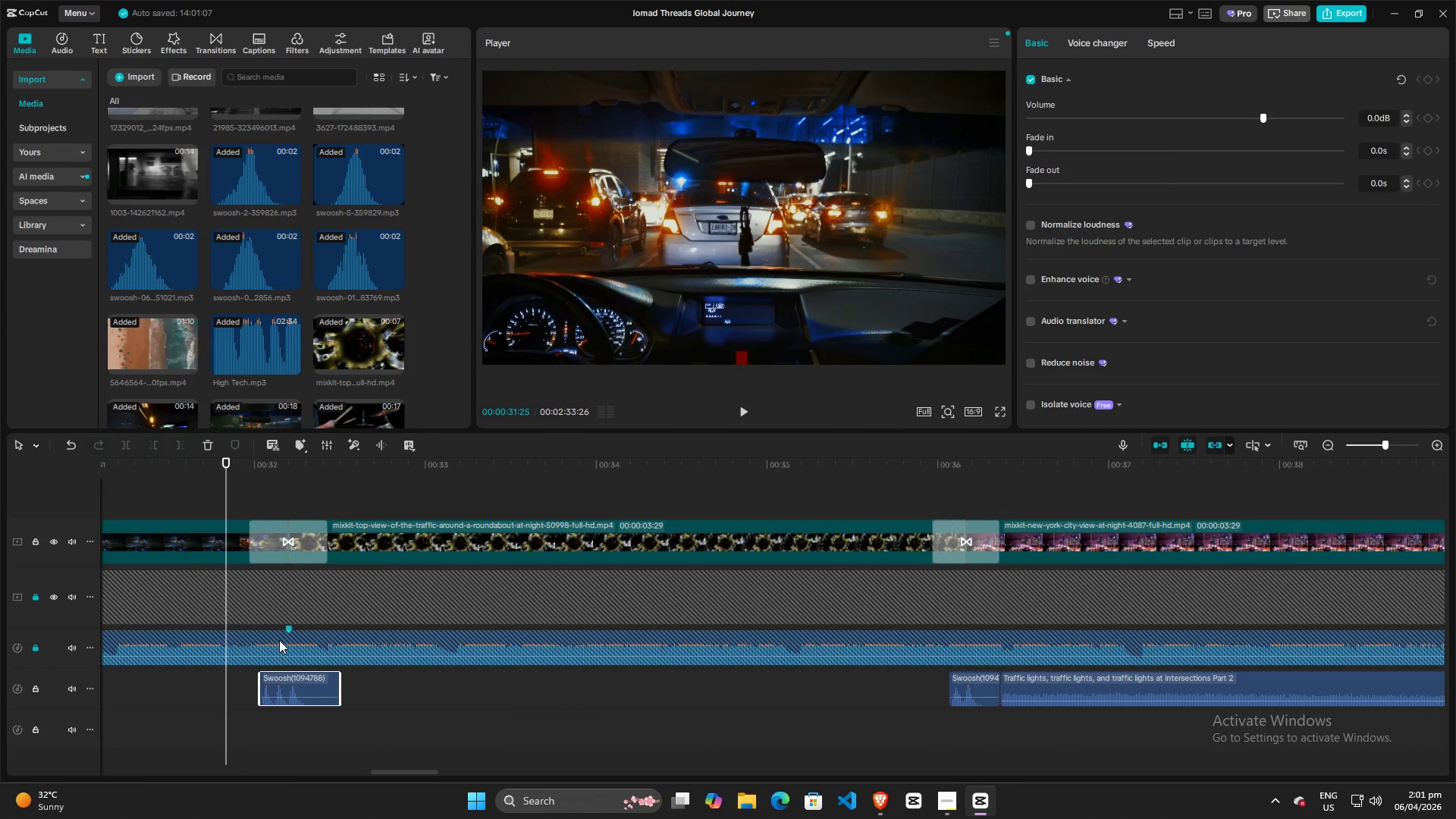 
key(Space)
 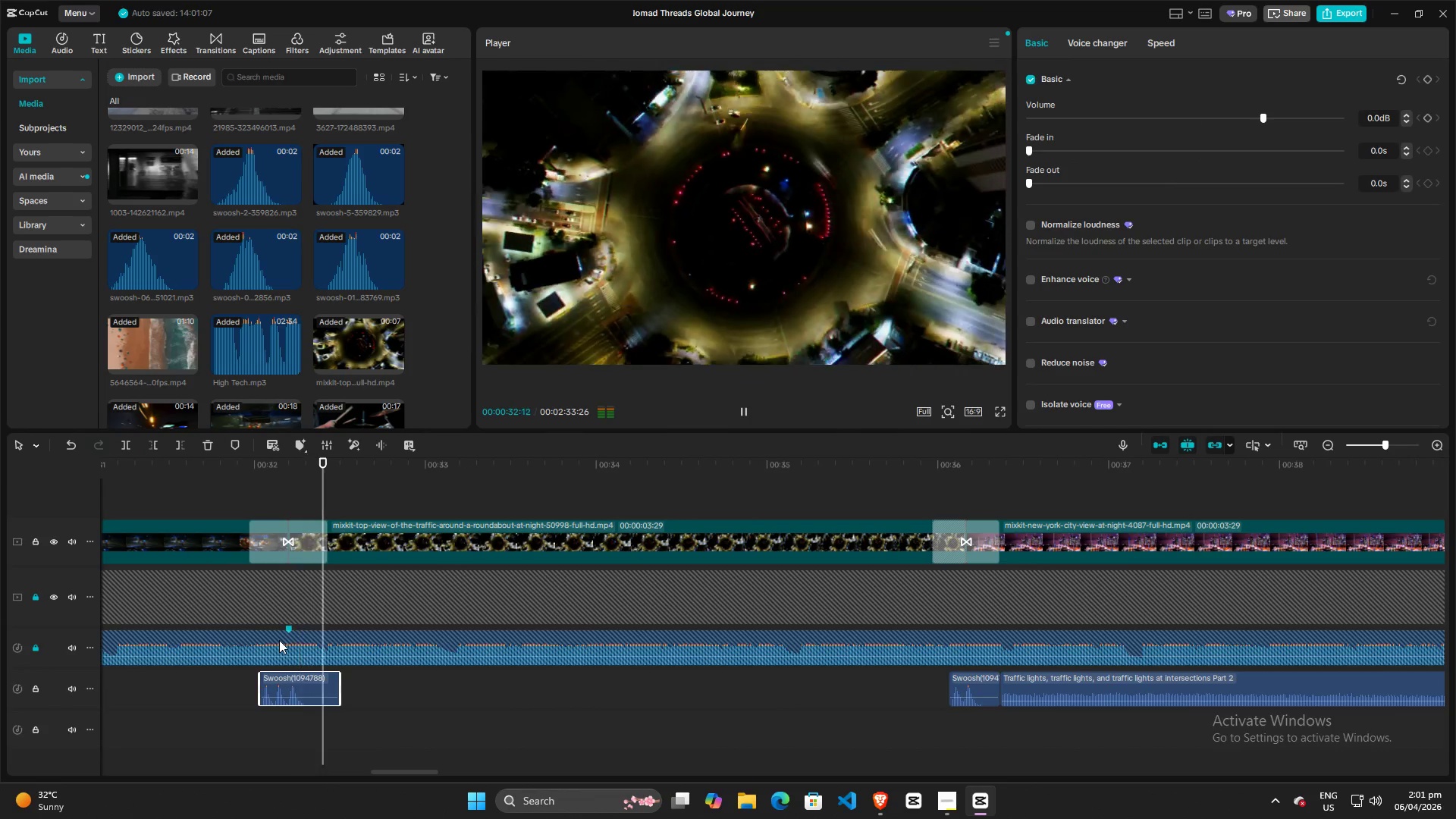 
key(Space)
 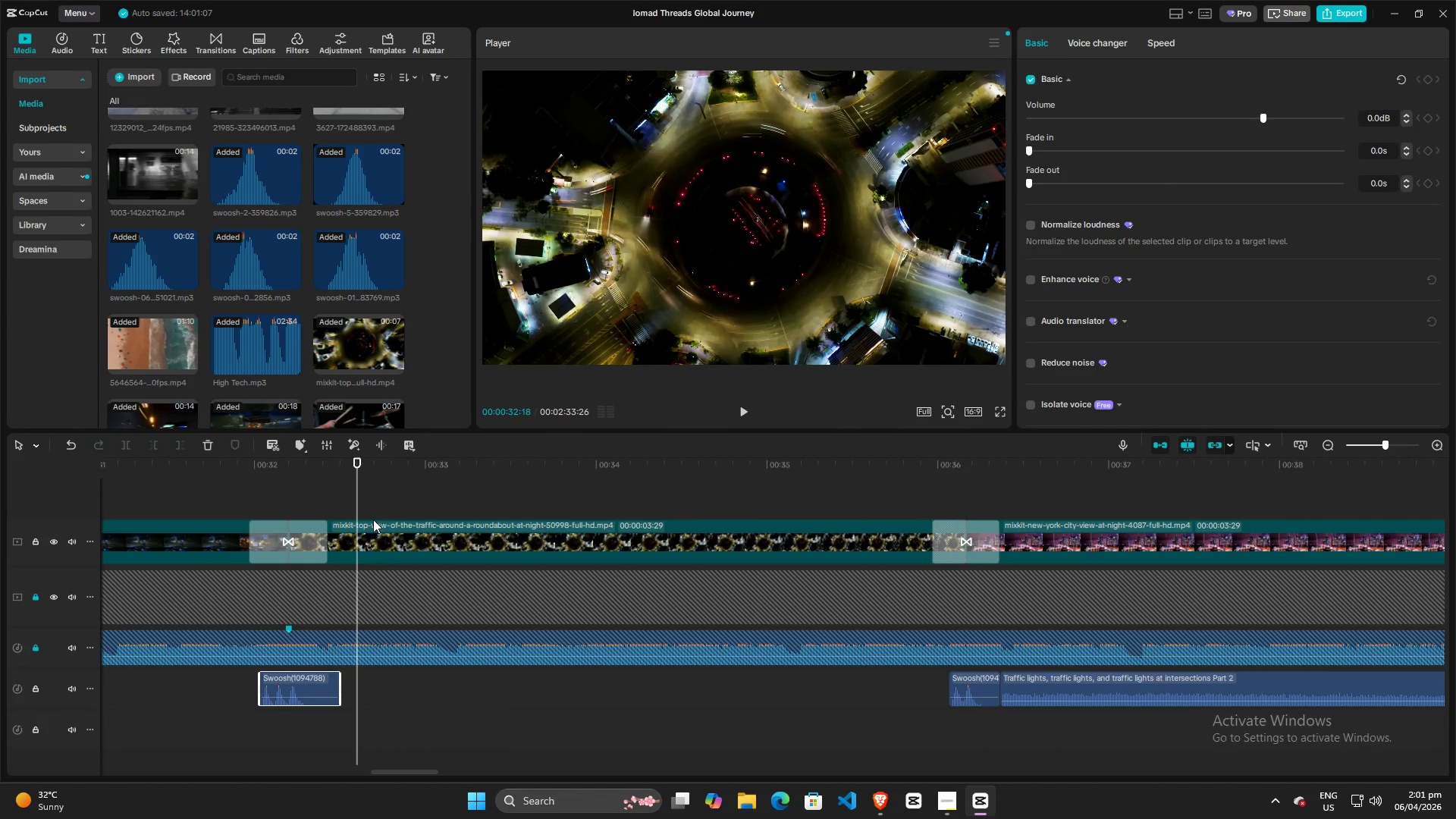 
key(Space)
 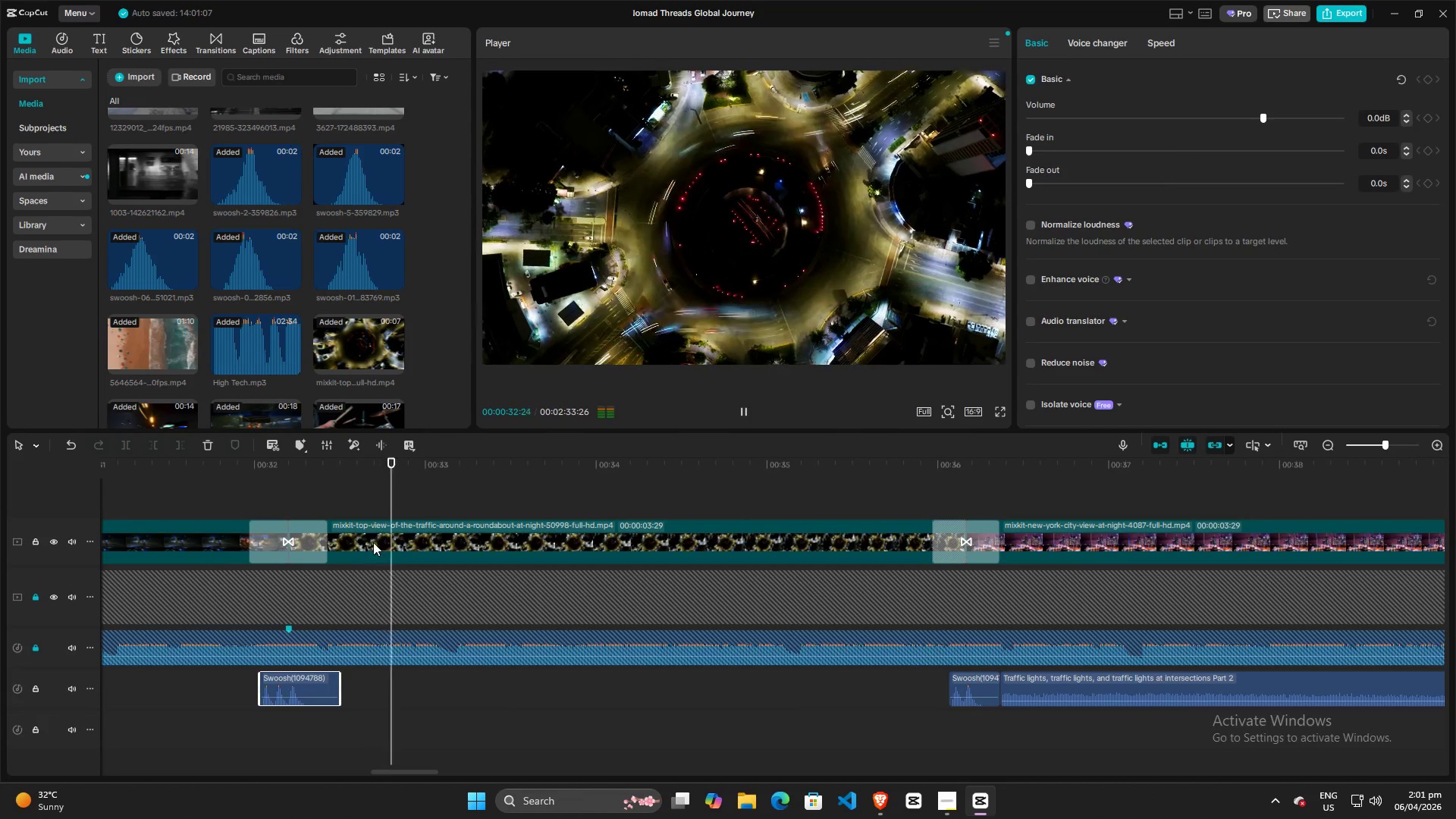 
key(Space)
 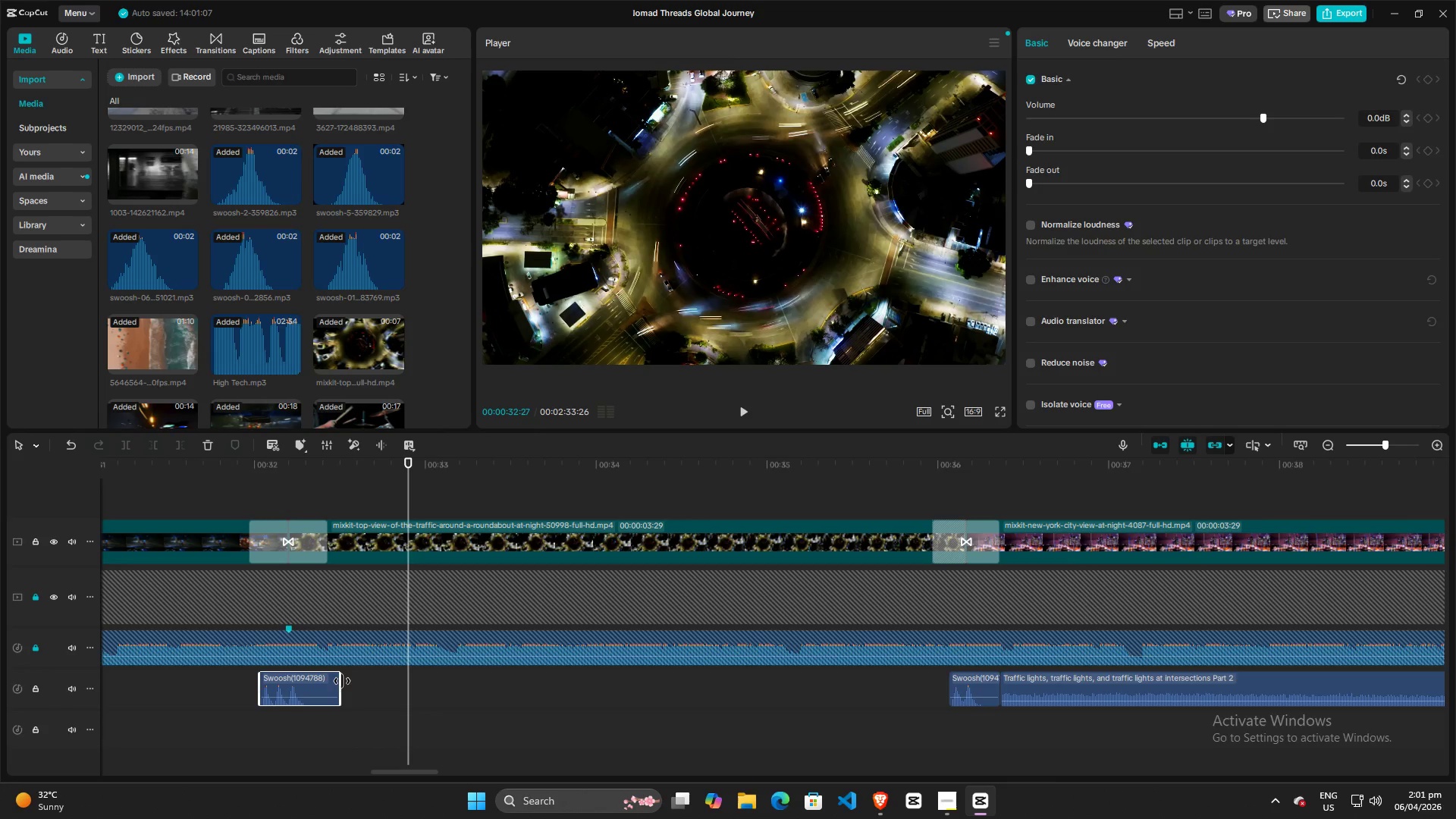 
left_click_drag(start_coordinate=[339, 681], to_coordinate=[328, 681])
 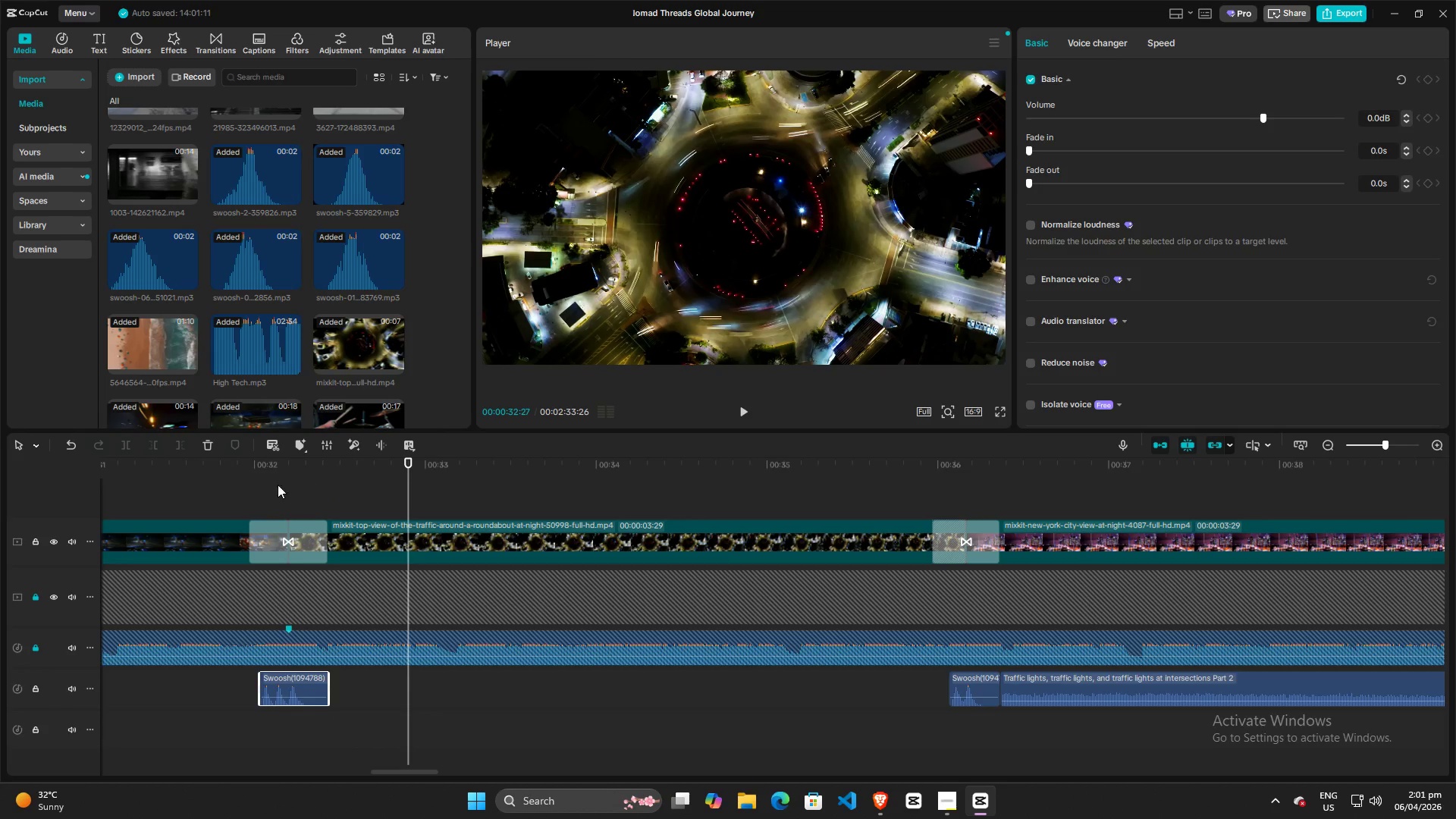 
left_click([254, 489])
 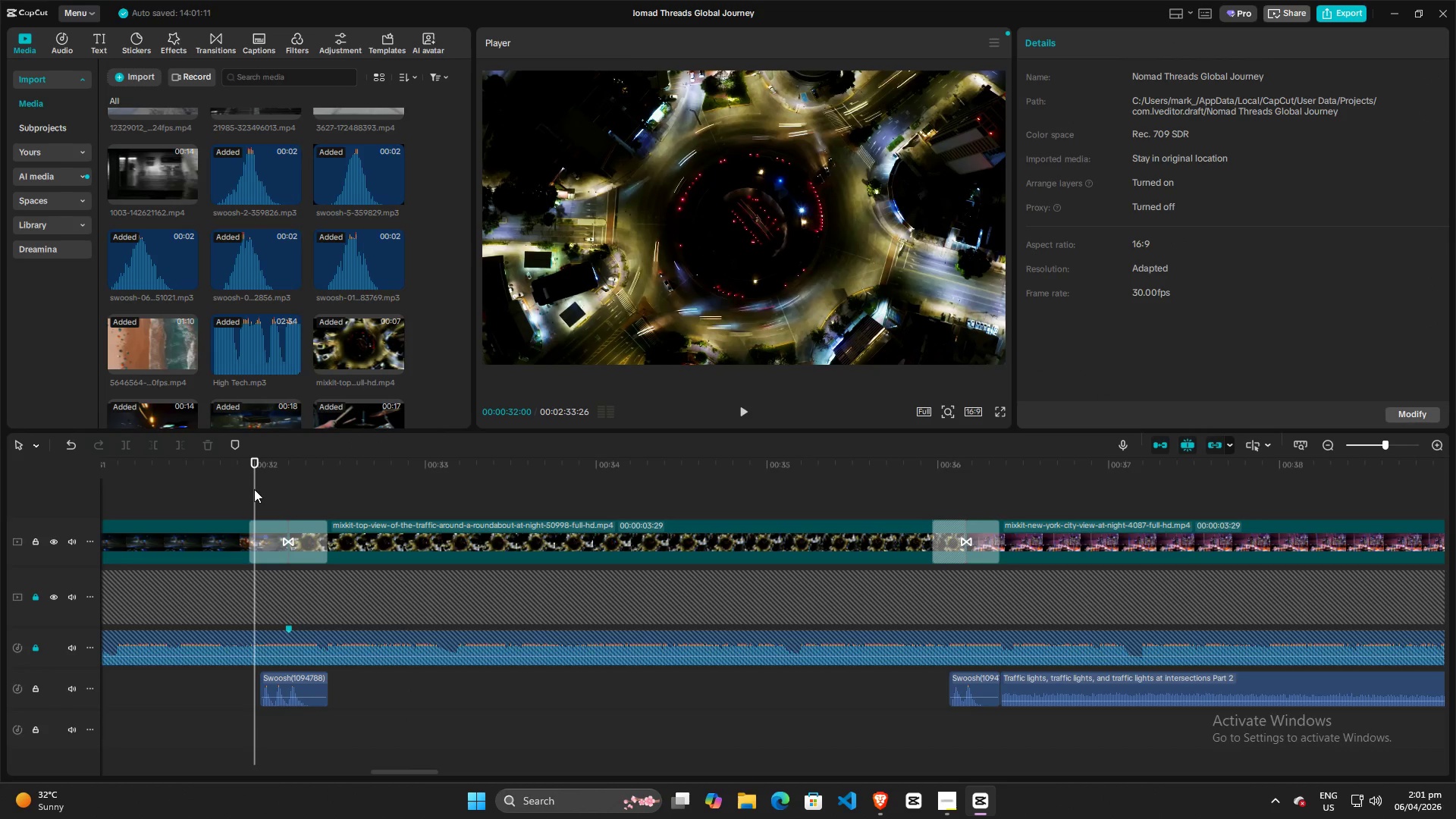 
key(Space)
 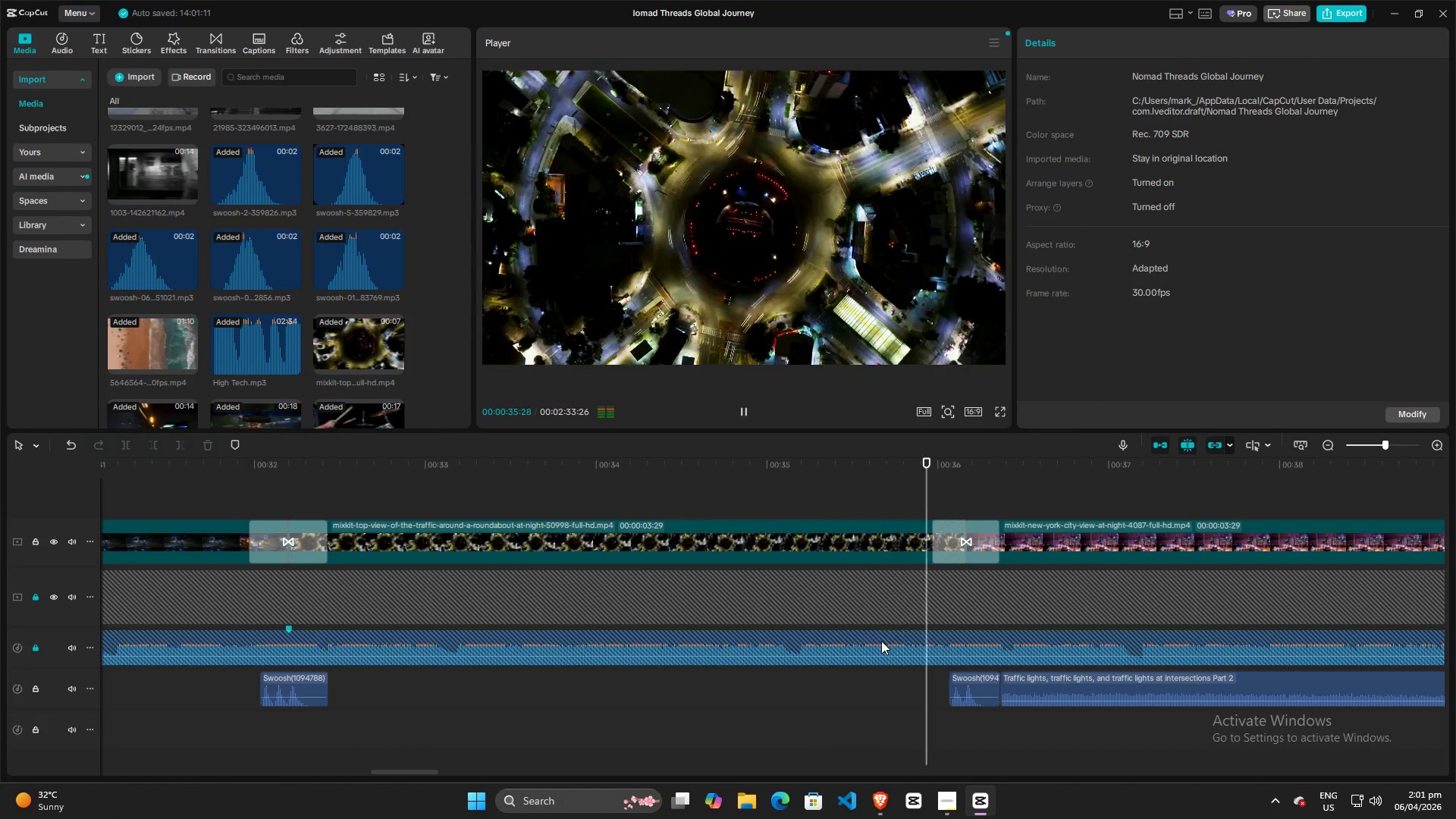 
wait(5.42)
 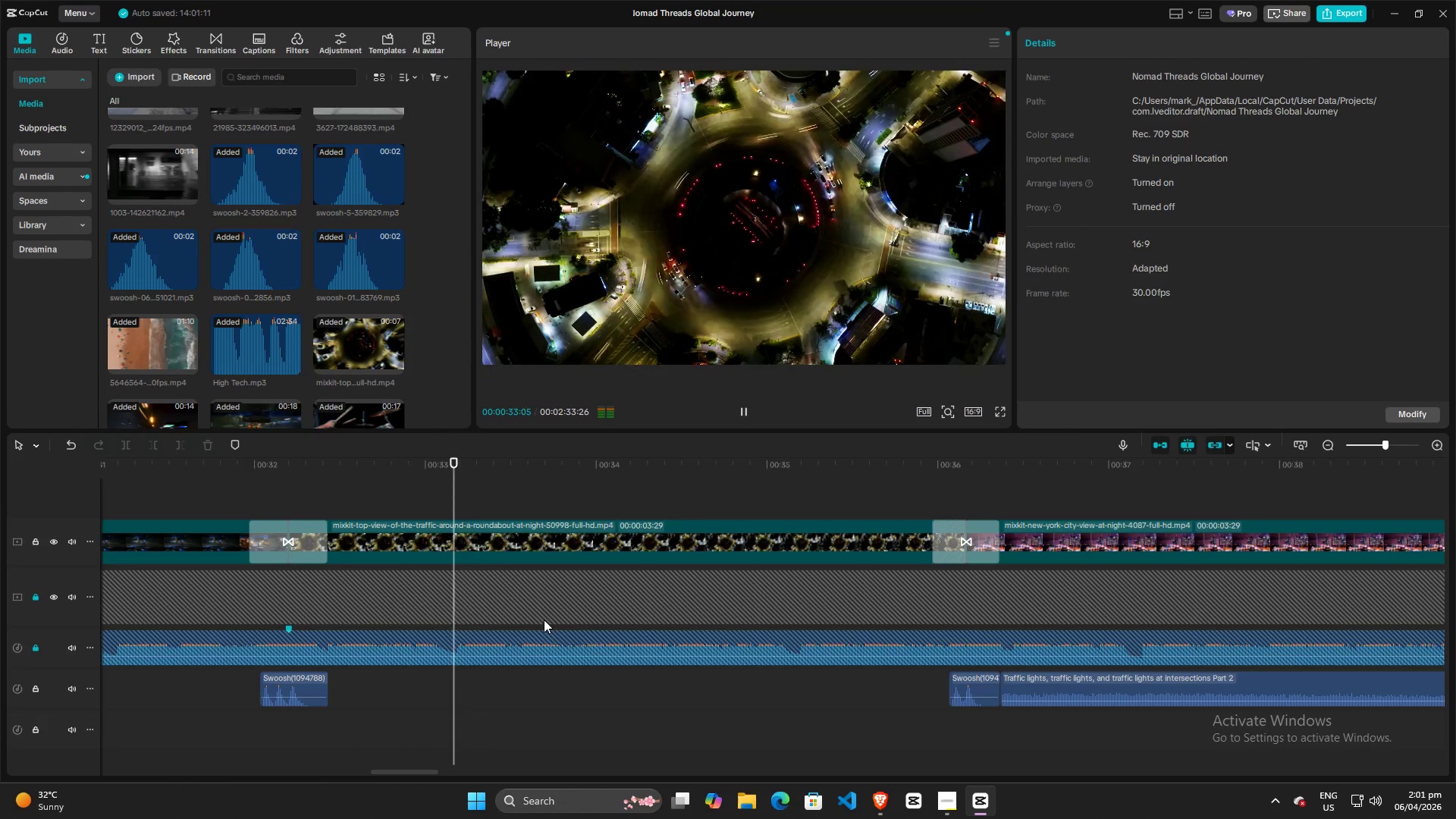 
hold_key(key=ControlLeft, duration=1.5)
 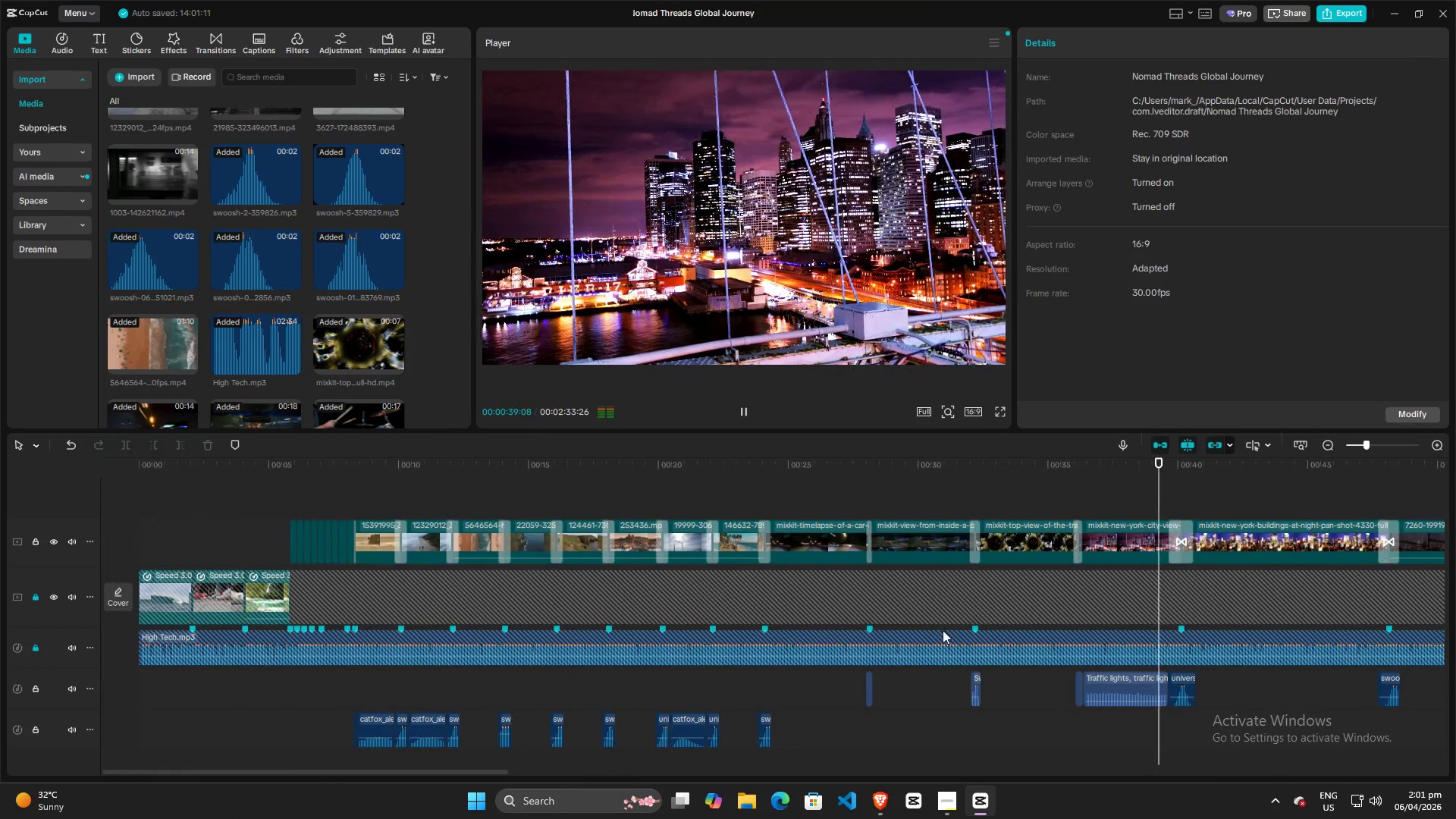 
key(Control+ControlLeft)
 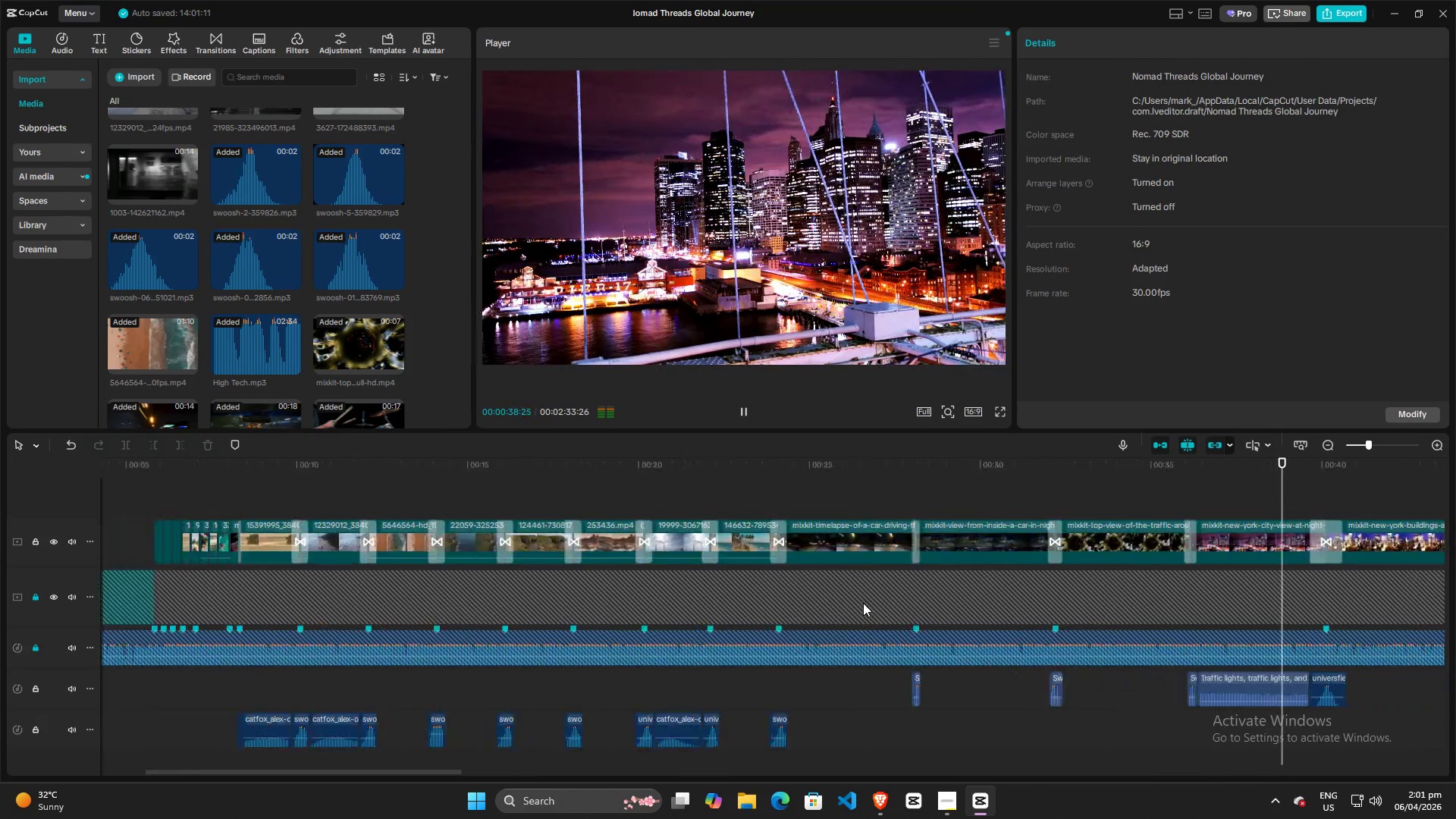 
key(Control+ControlLeft)
 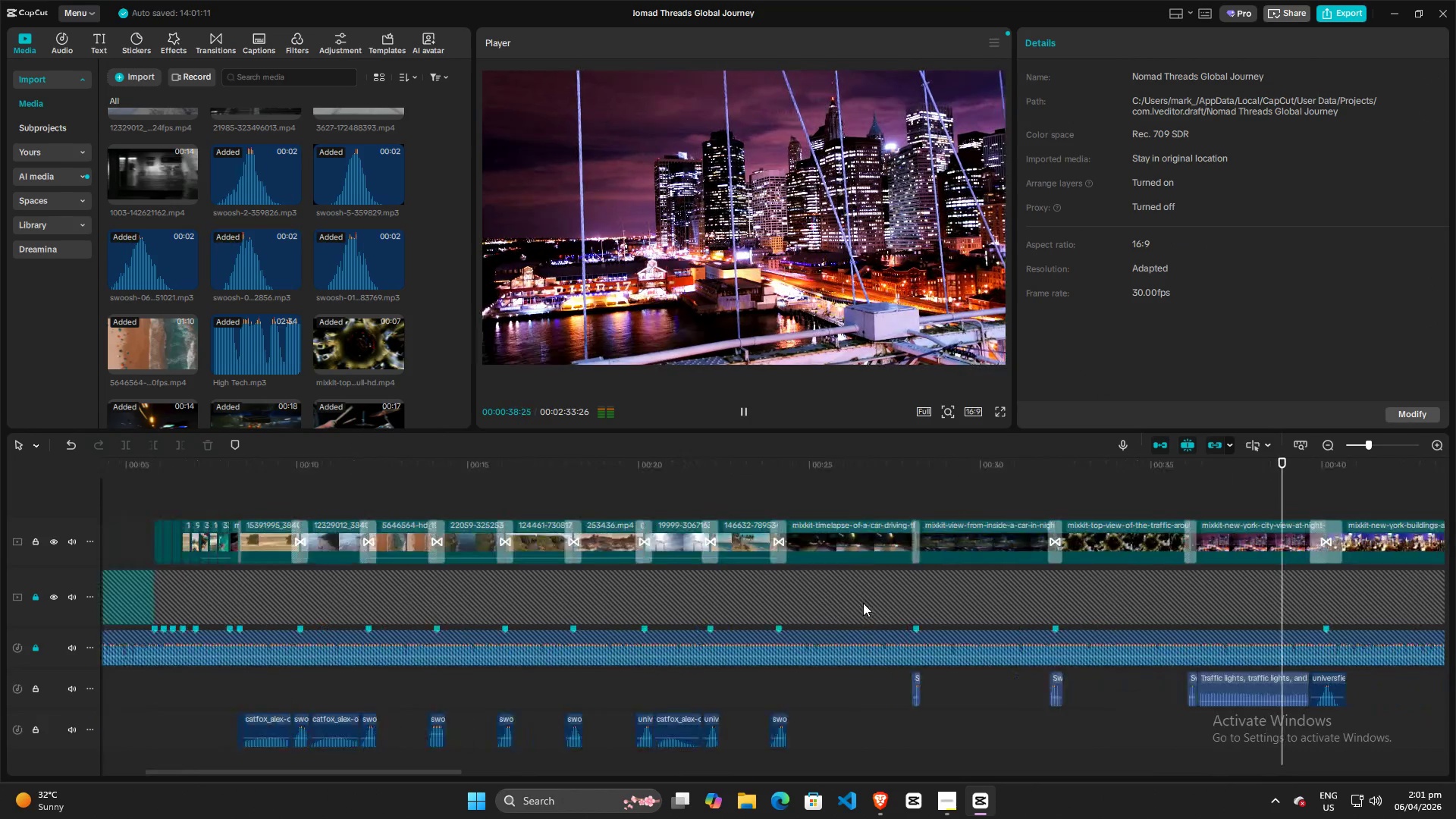 
key(Control+ControlLeft)
 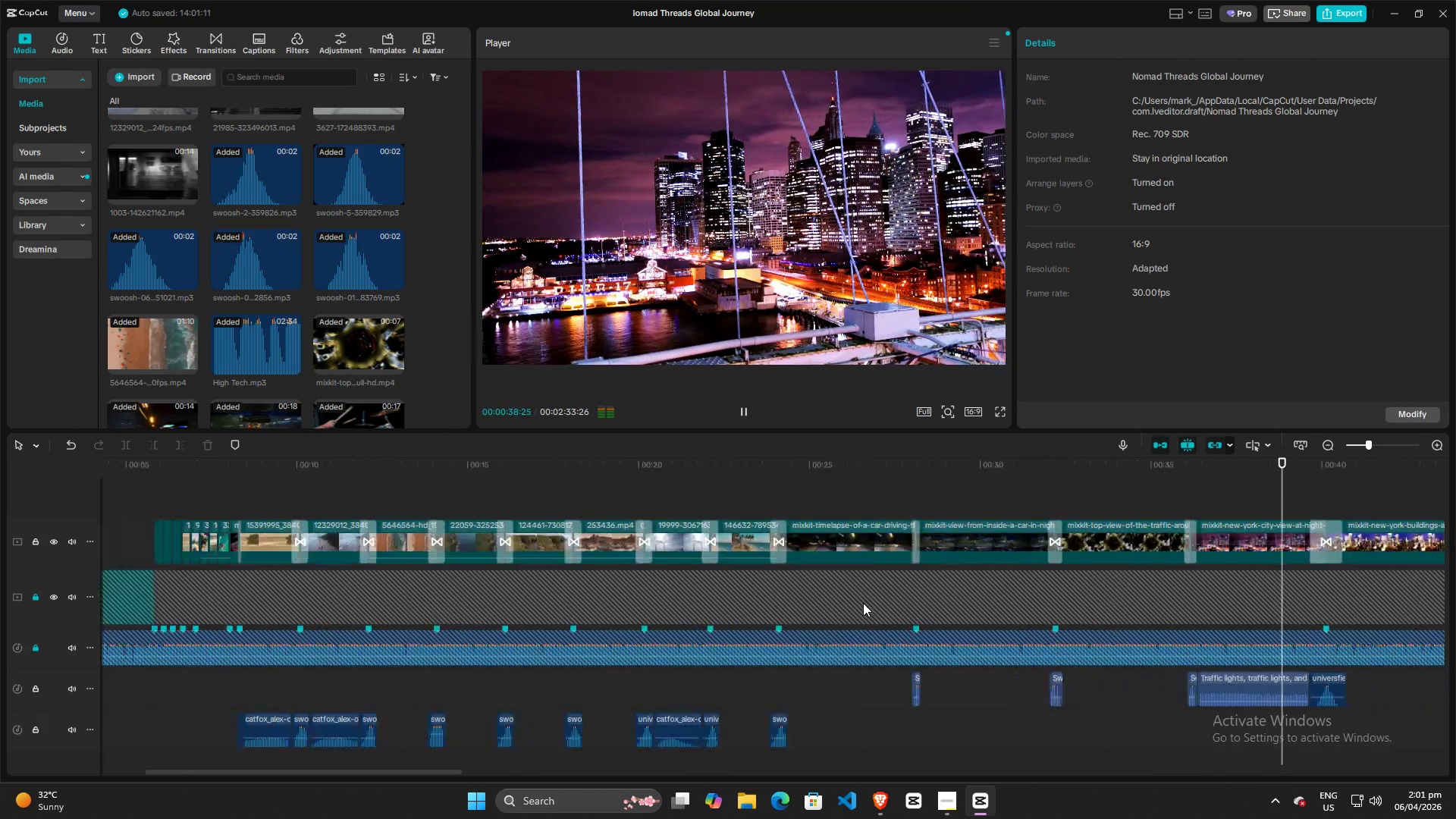 
key(Control+ControlLeft)
 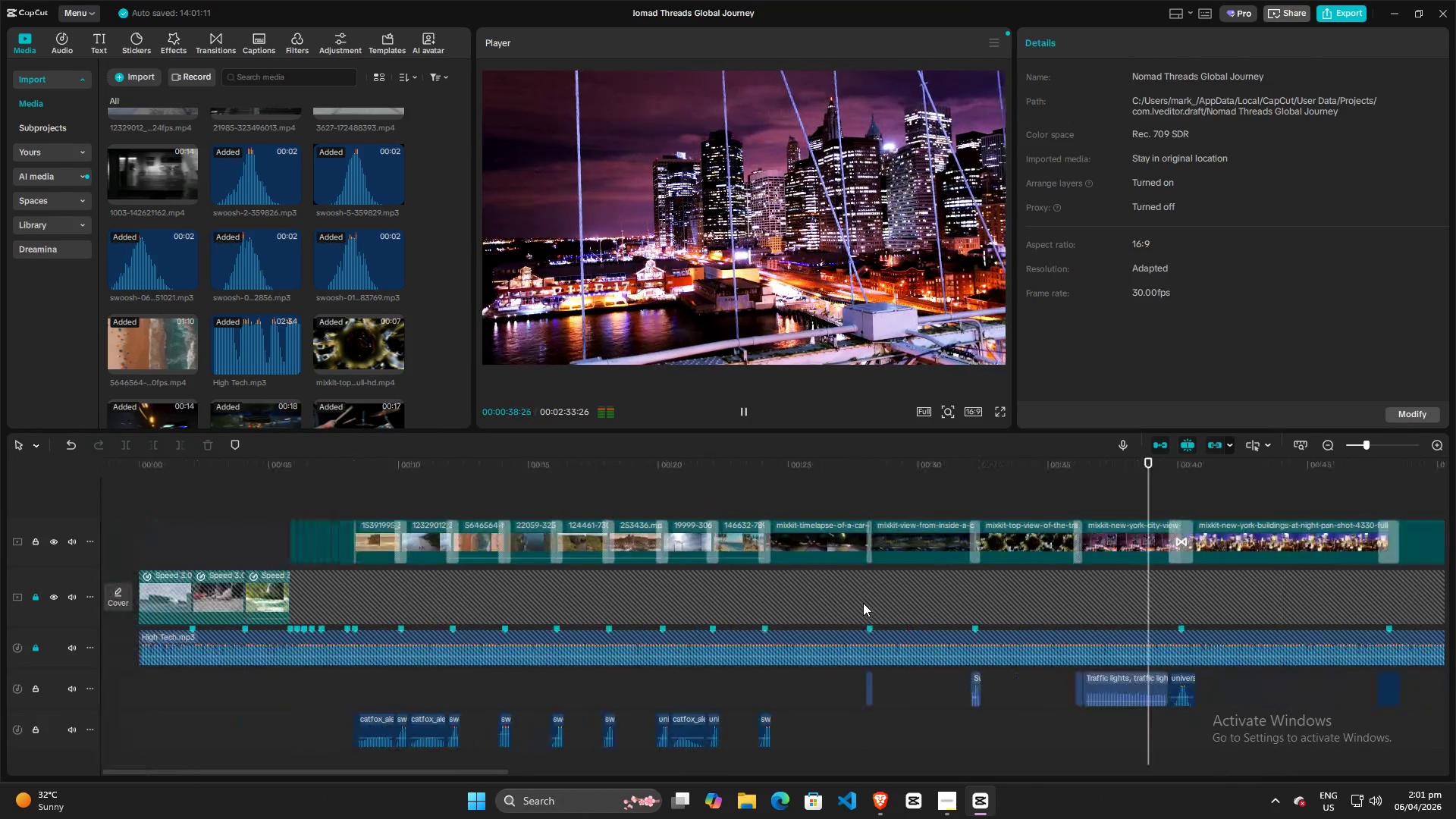 
key(Control+ControlLeft)
 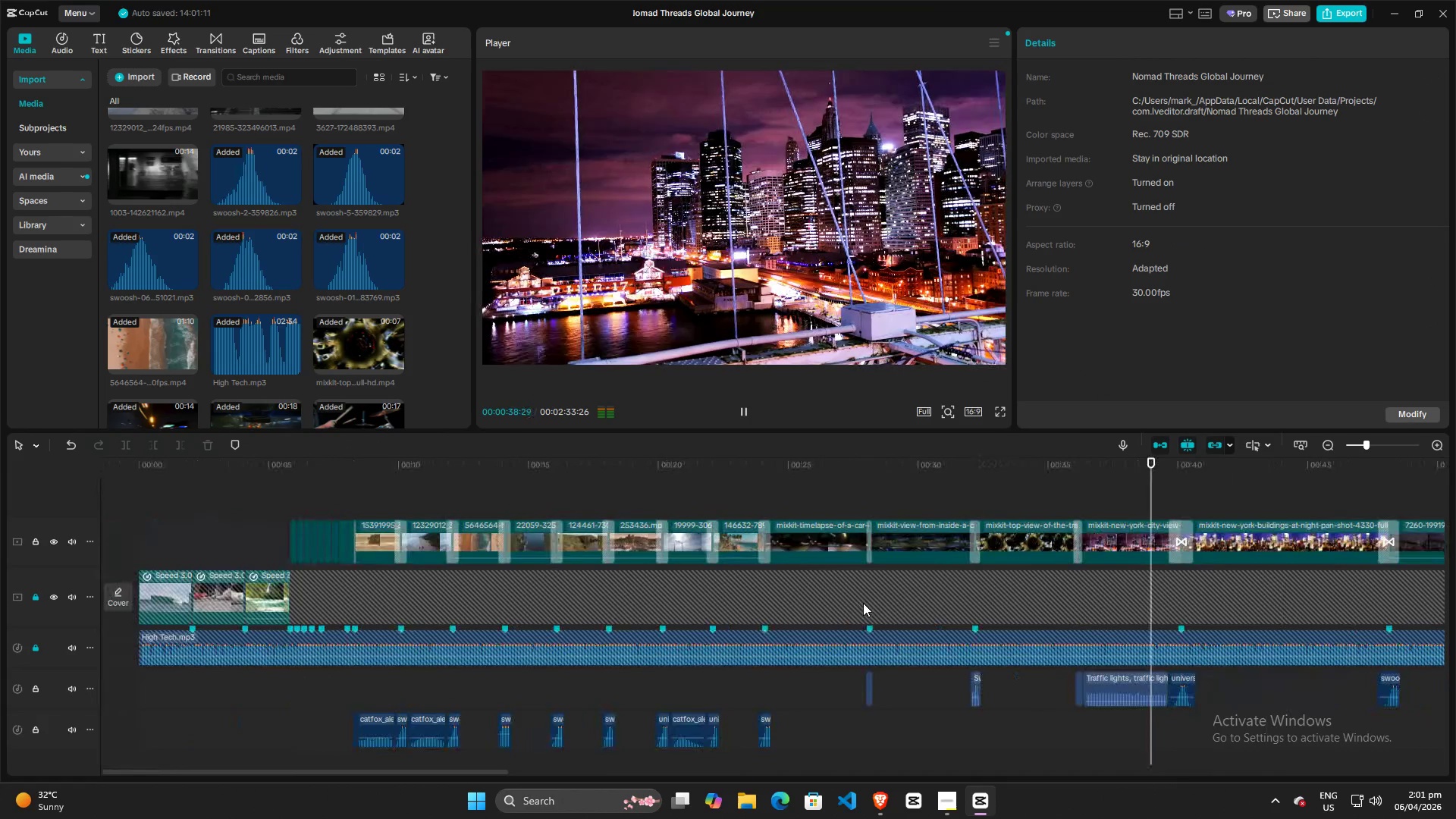 
key(Control+ControlLeft)
 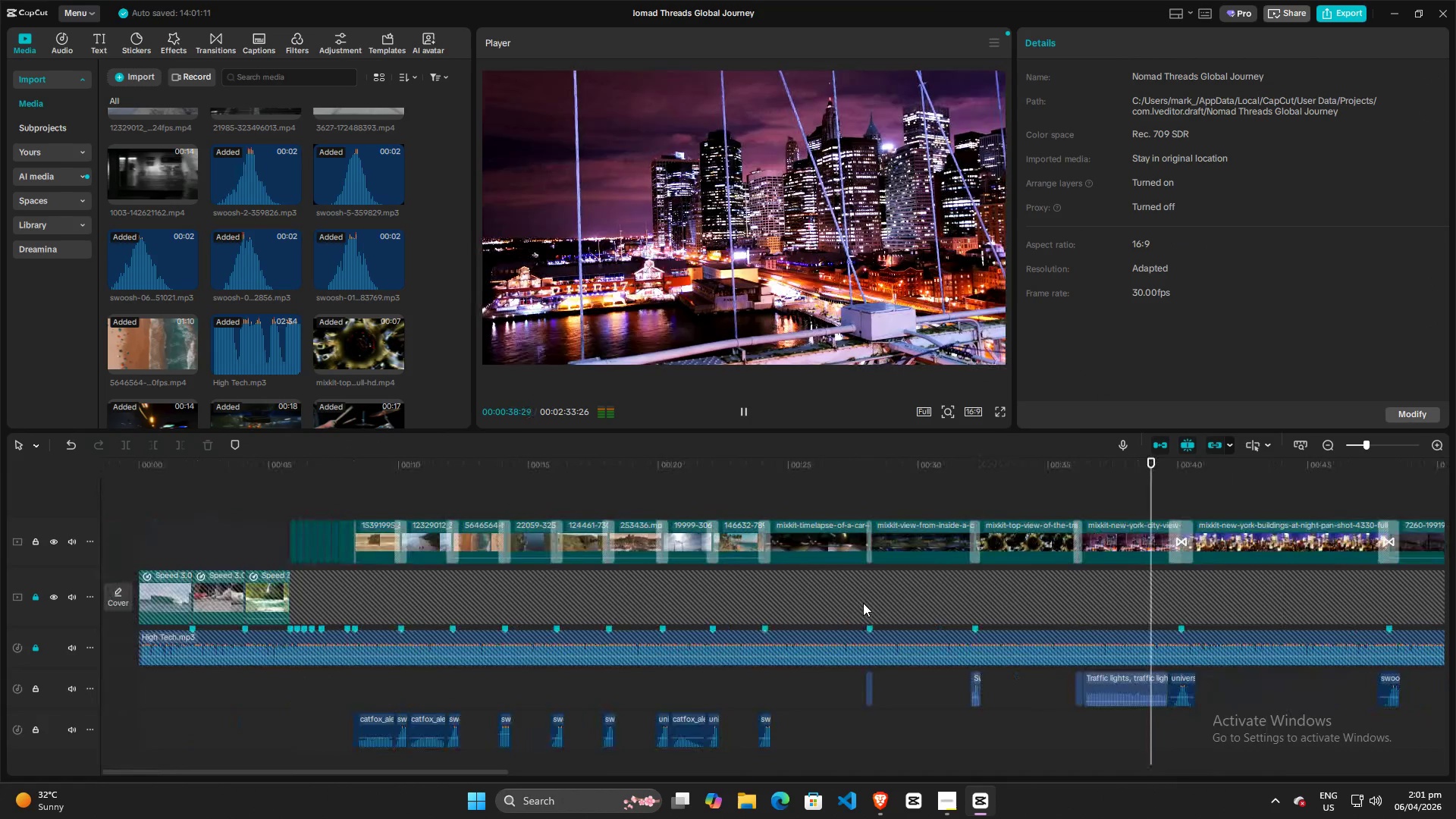 
key(Control+ControlLeft)
 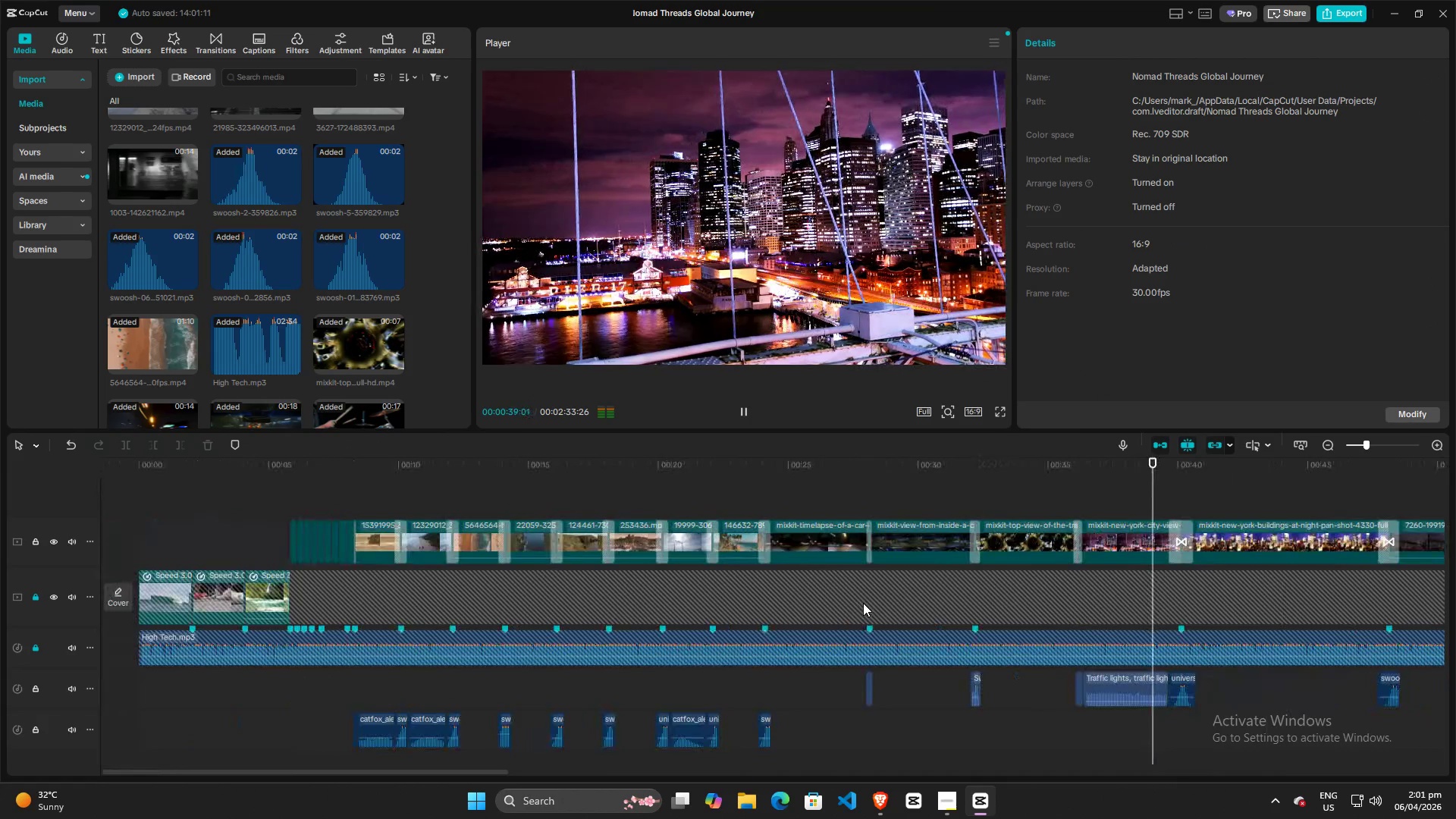 
key(Control+ControlLeft)
 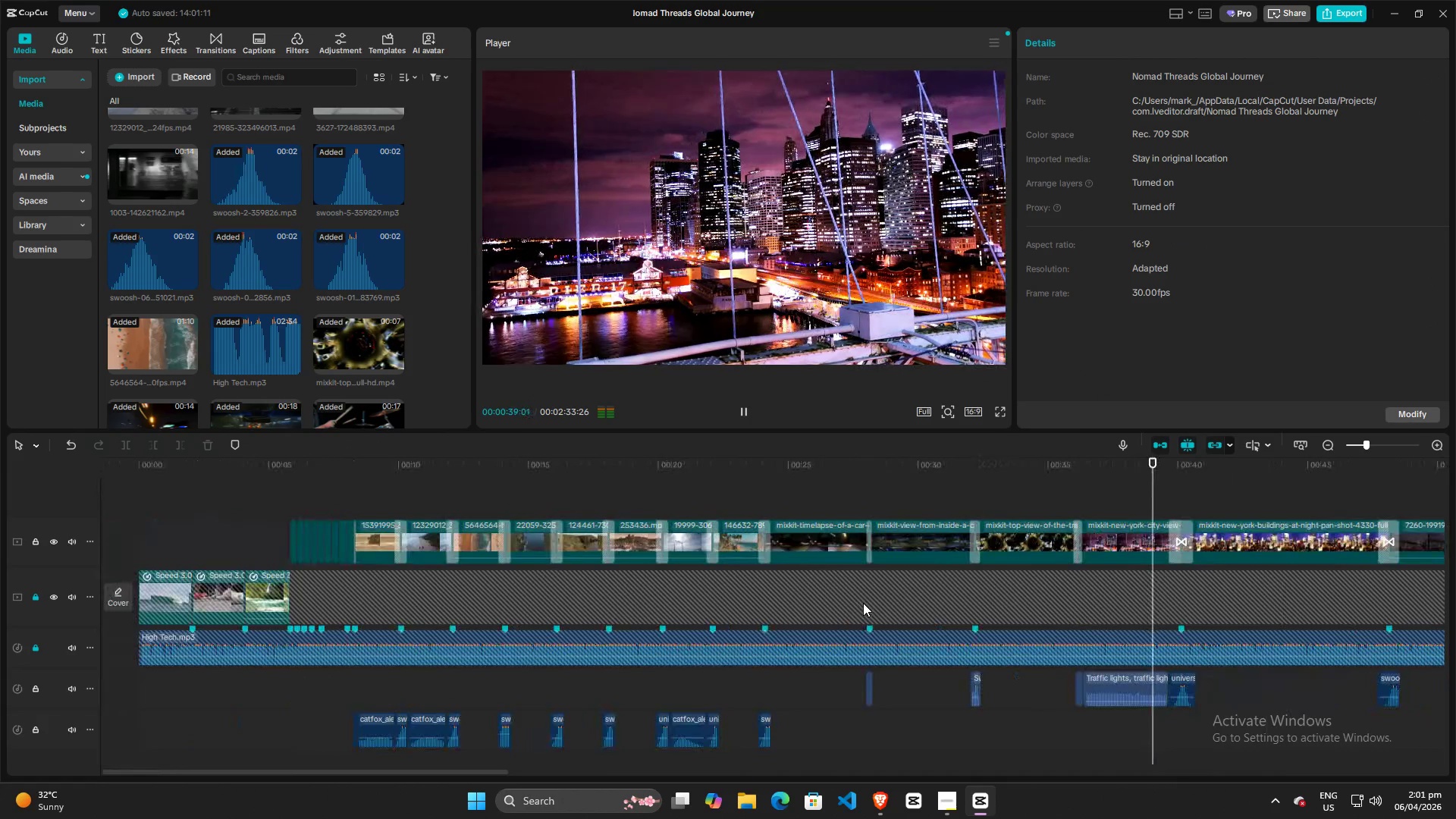 
key(Control+ControlLeft)
 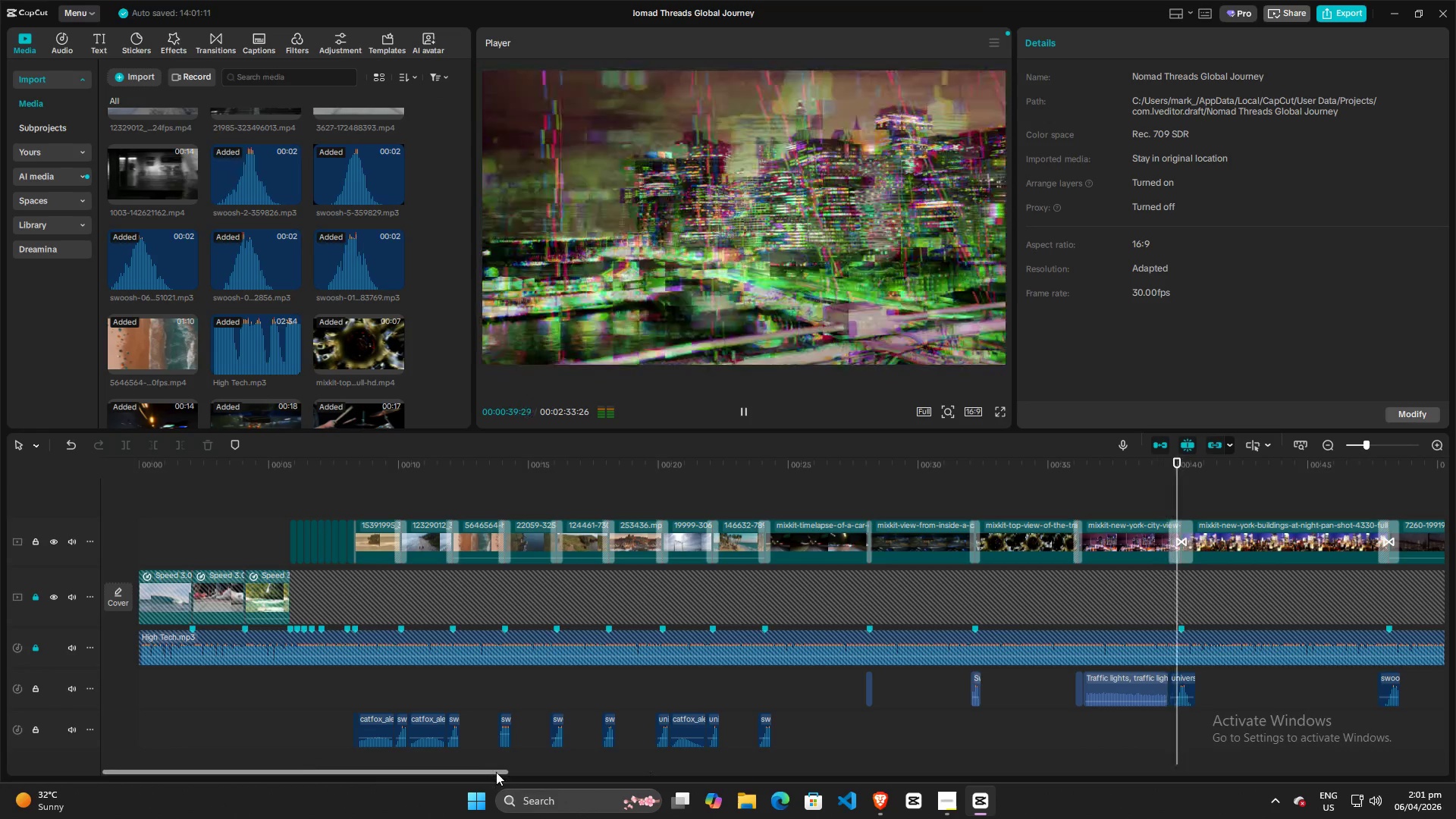 
scroll: coordinate [863, 603], scroll_direction: down, amount: 28.0
 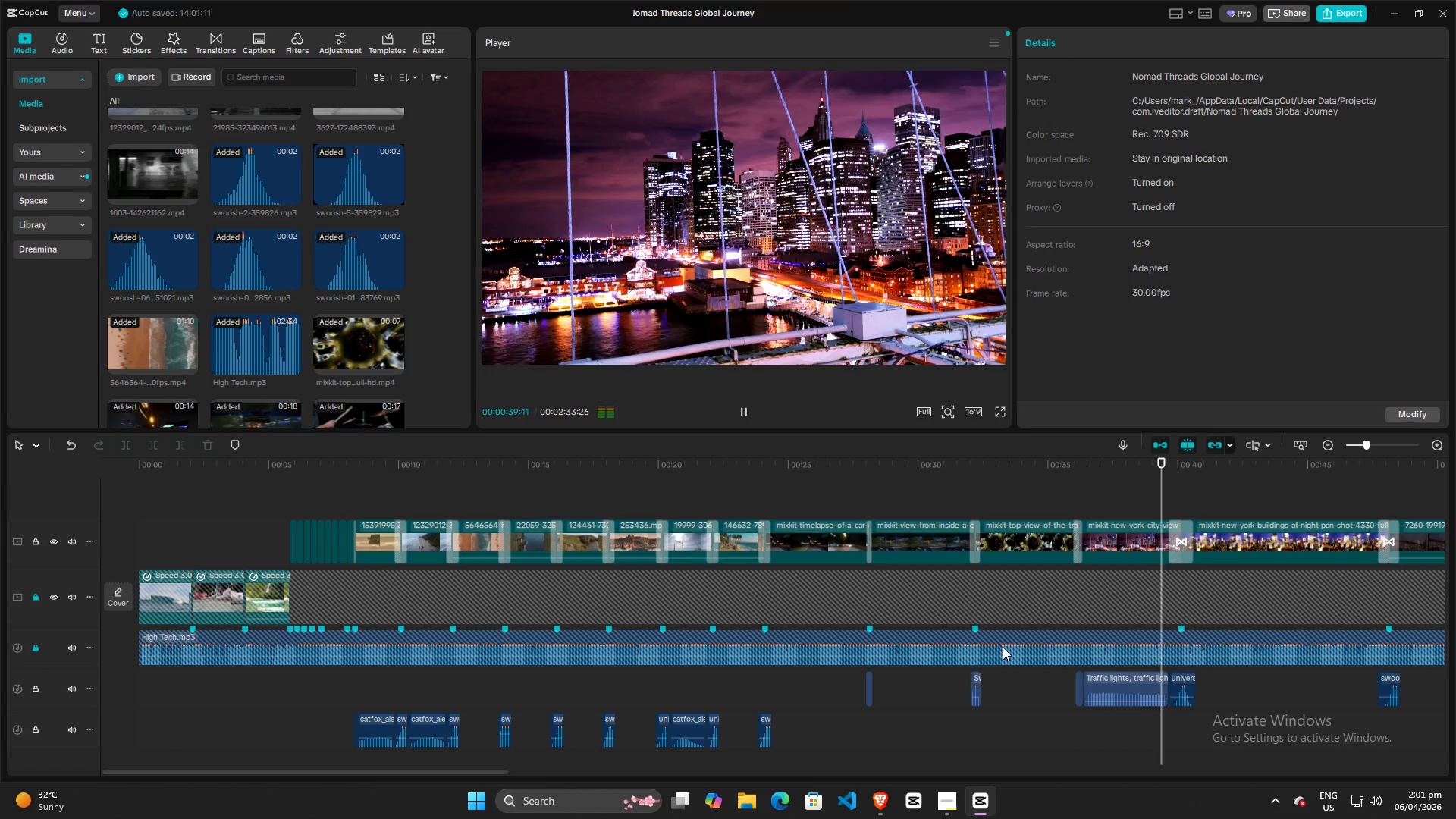 
left_click_drag(start_coordinate=[488, 772], to_coordinate=[657, 788])
 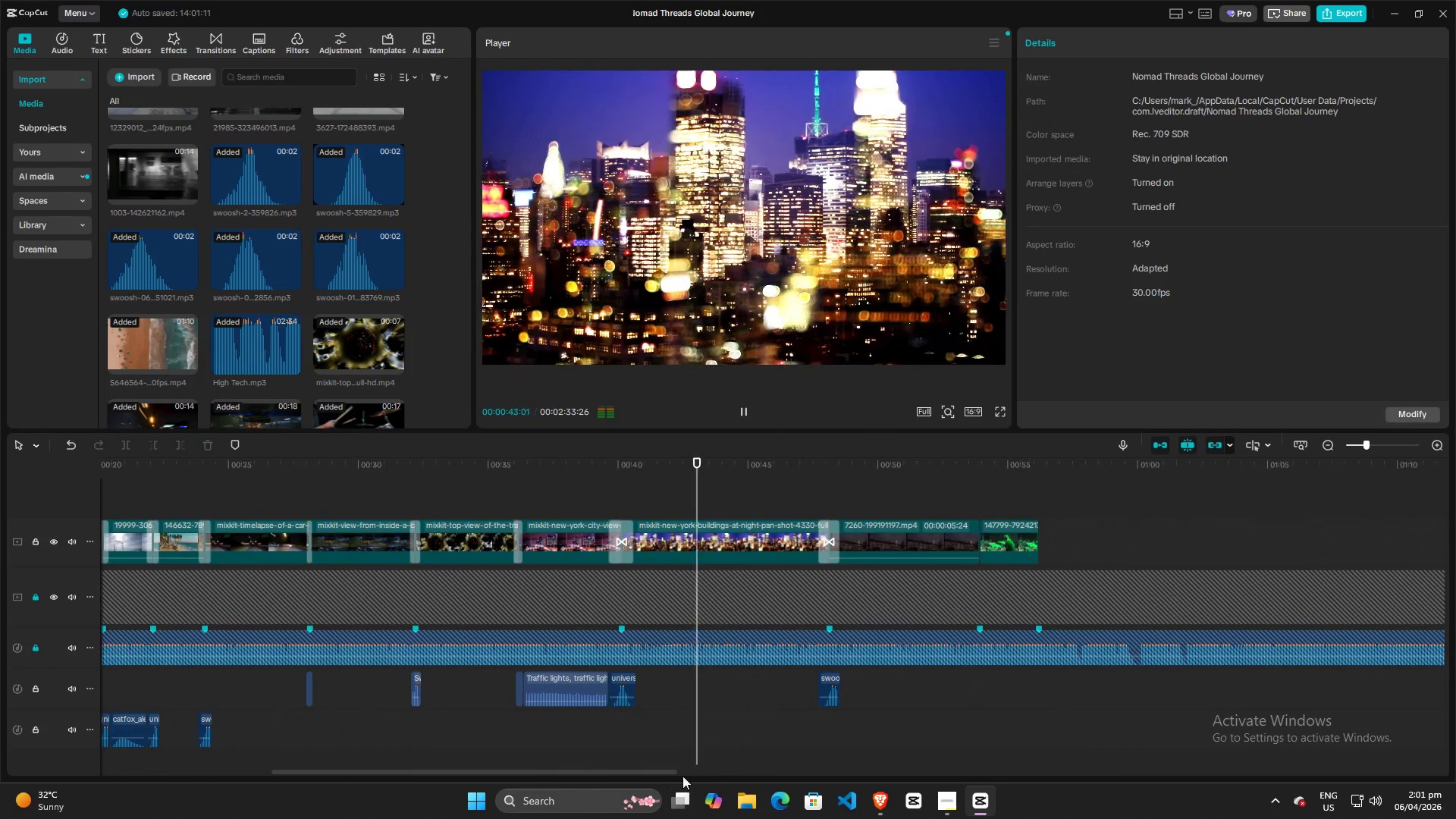 
key(Space)
 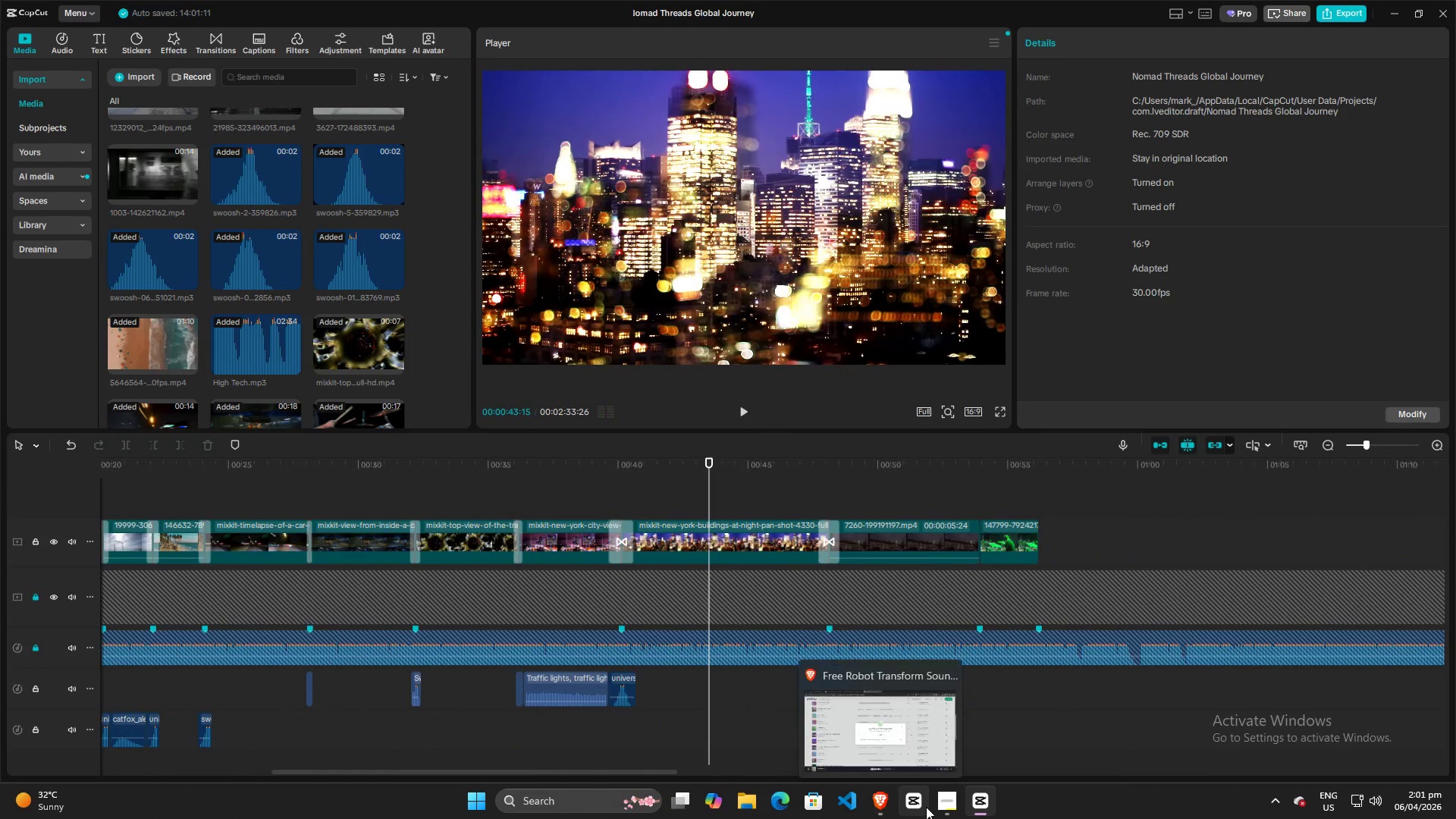 
left_click([946, 804])